 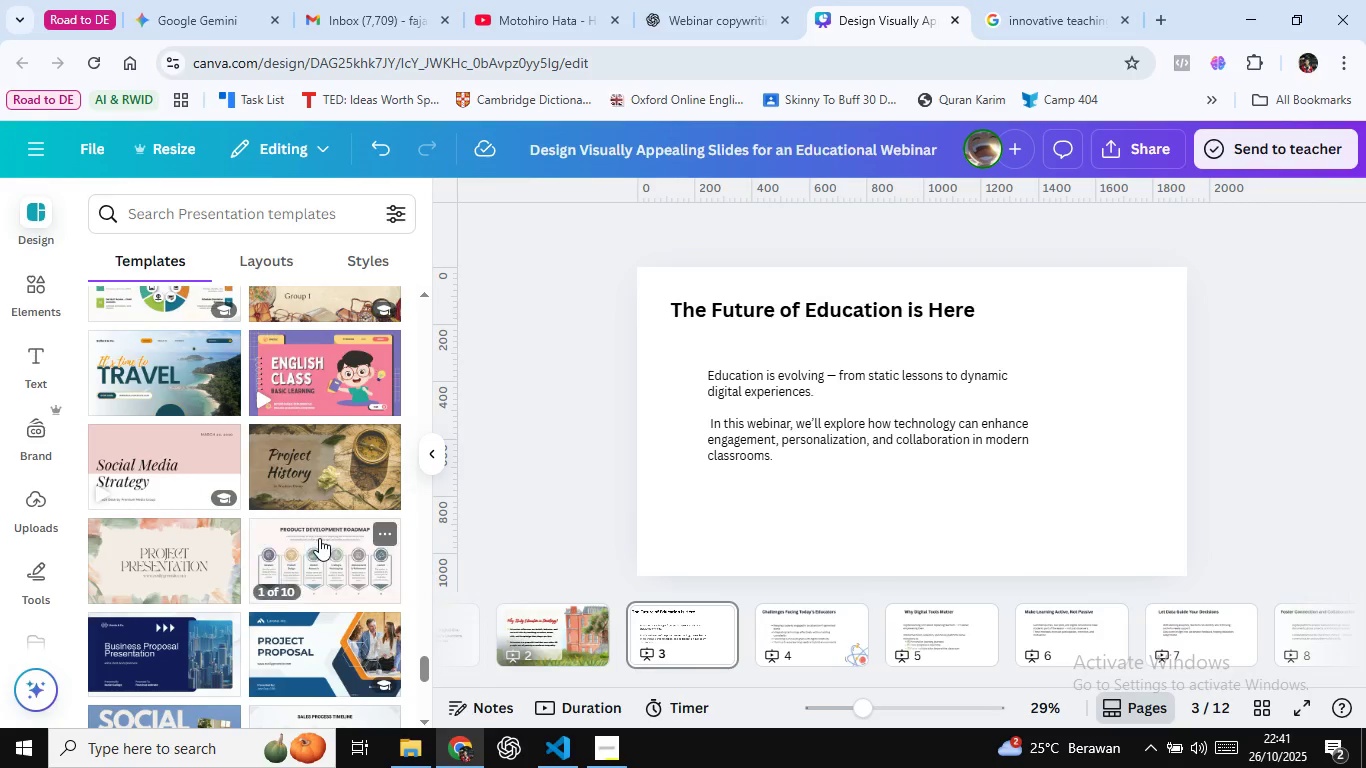 
scroll: coordinate [298, 495], scroll_direction: down, amount: 8.0
 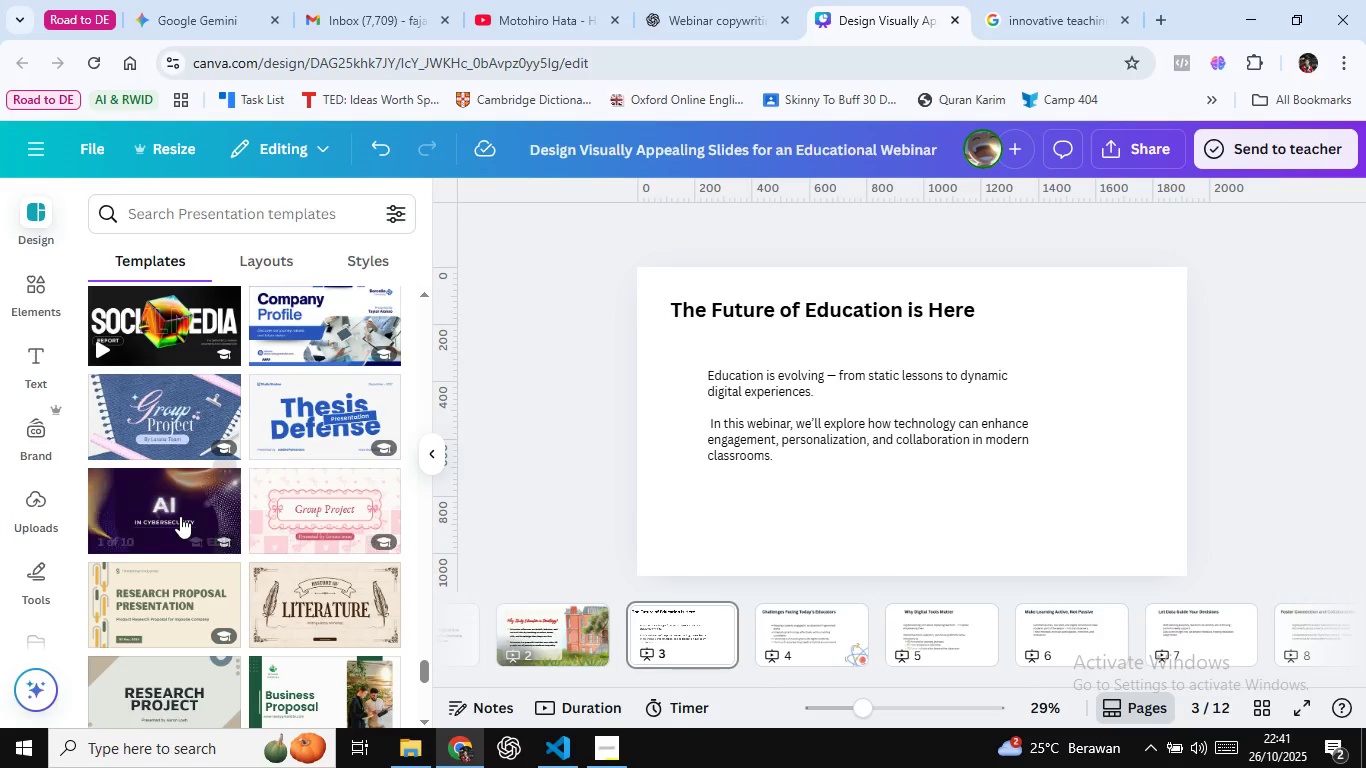 
left_click([180, 516])
 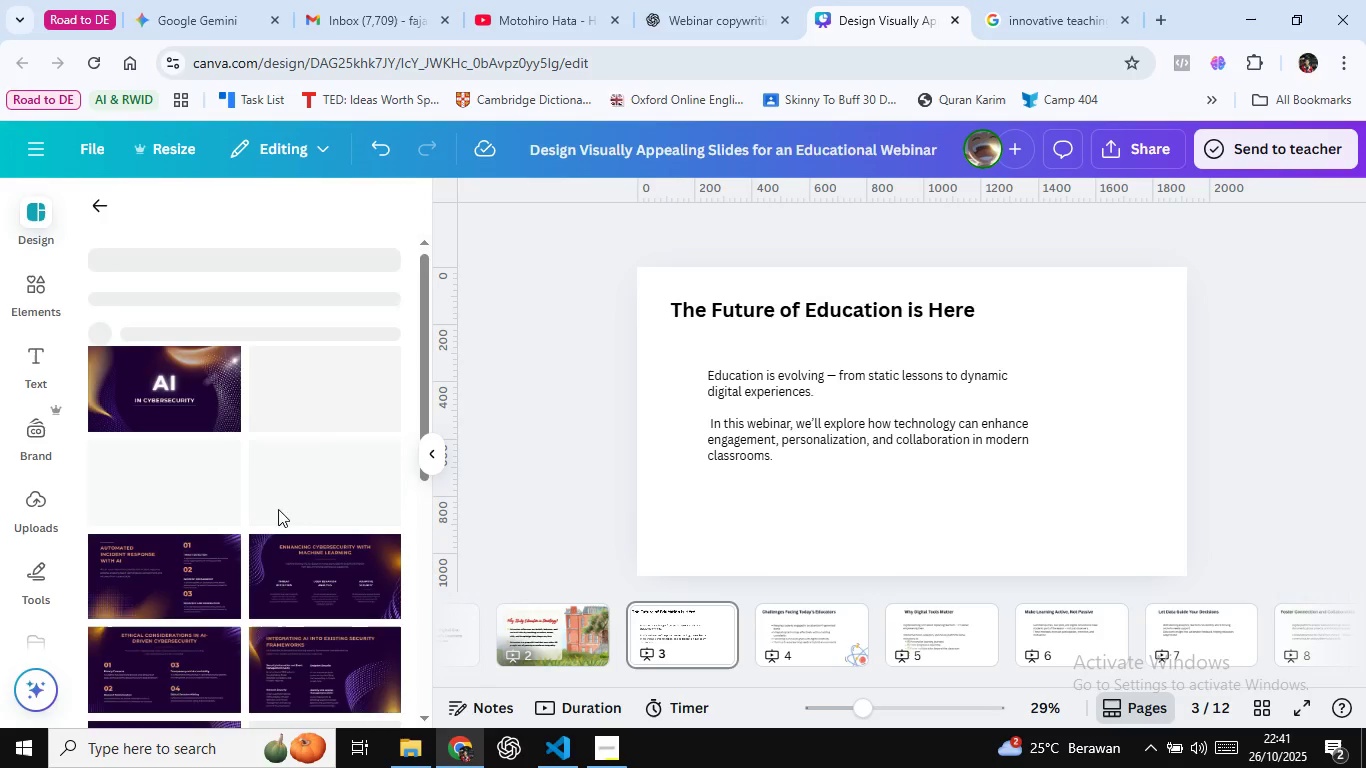 
scroll: coordinate [278, 509], scroll_direction: down, amount: 3.0
 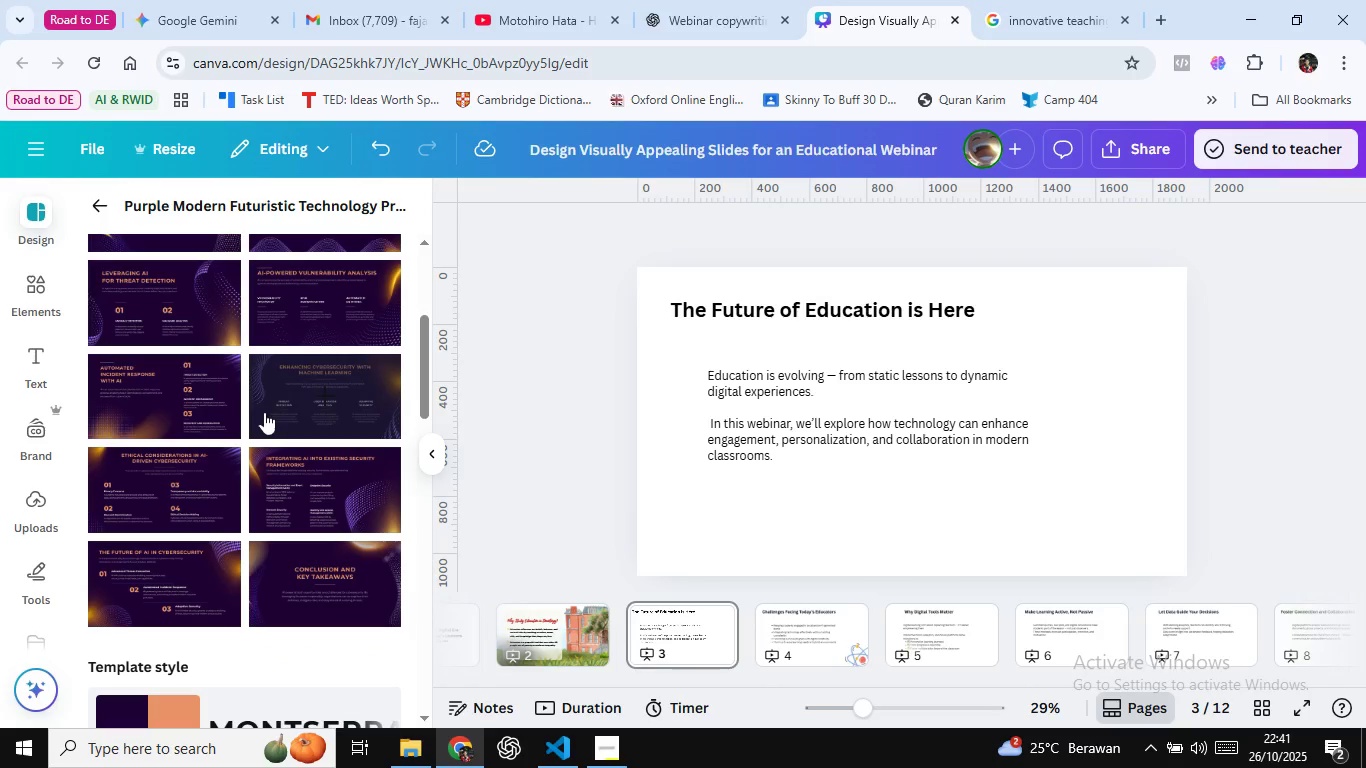 
wait(10.97)
 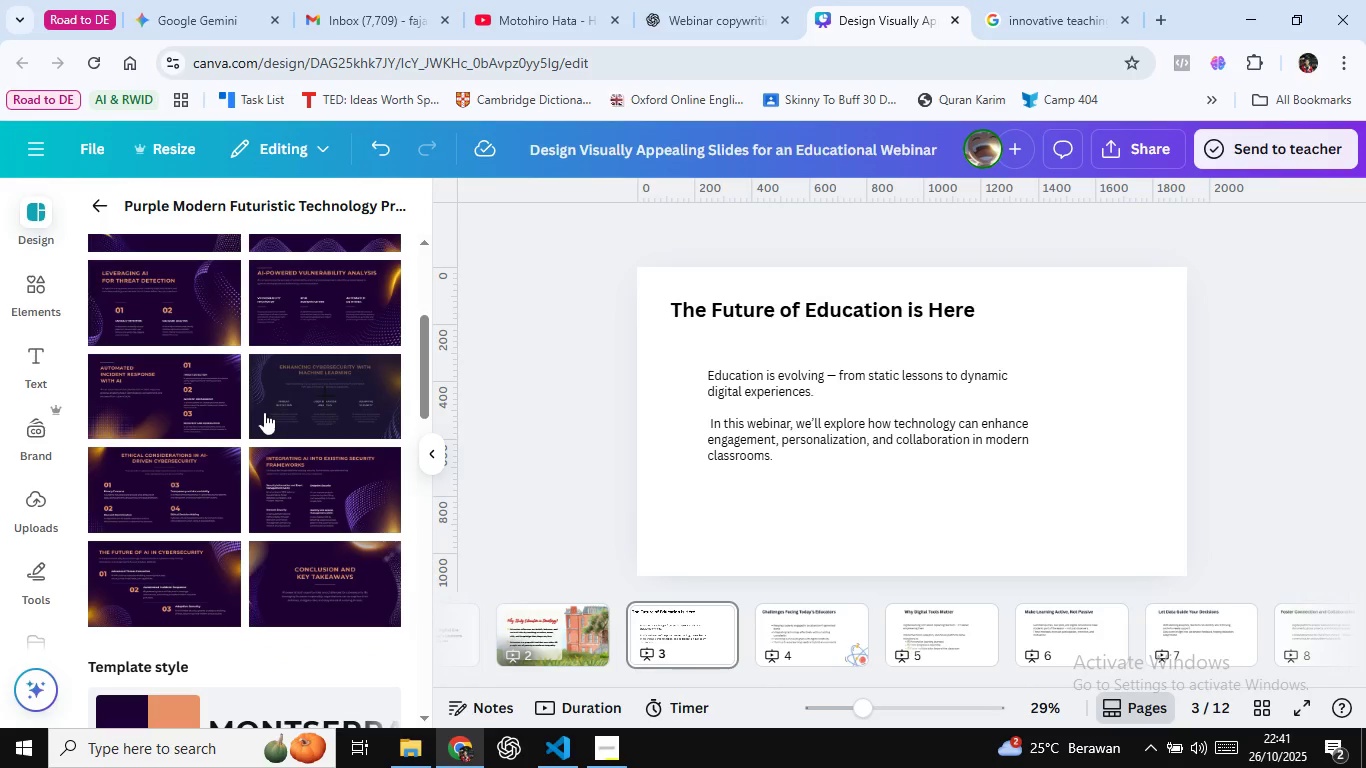 
scroll: coordinate [242, 441], scroll_direction: down, amount: 1.0
 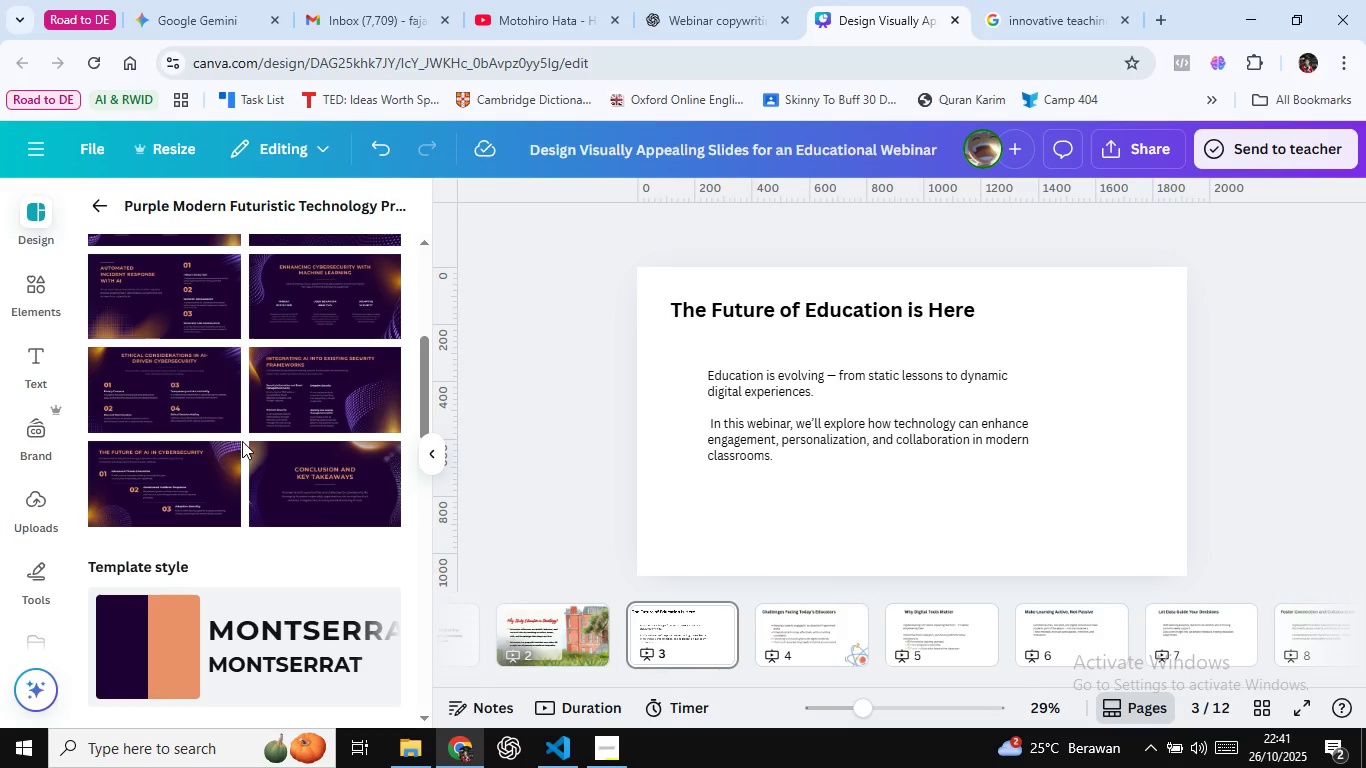 
wait(8.23)
 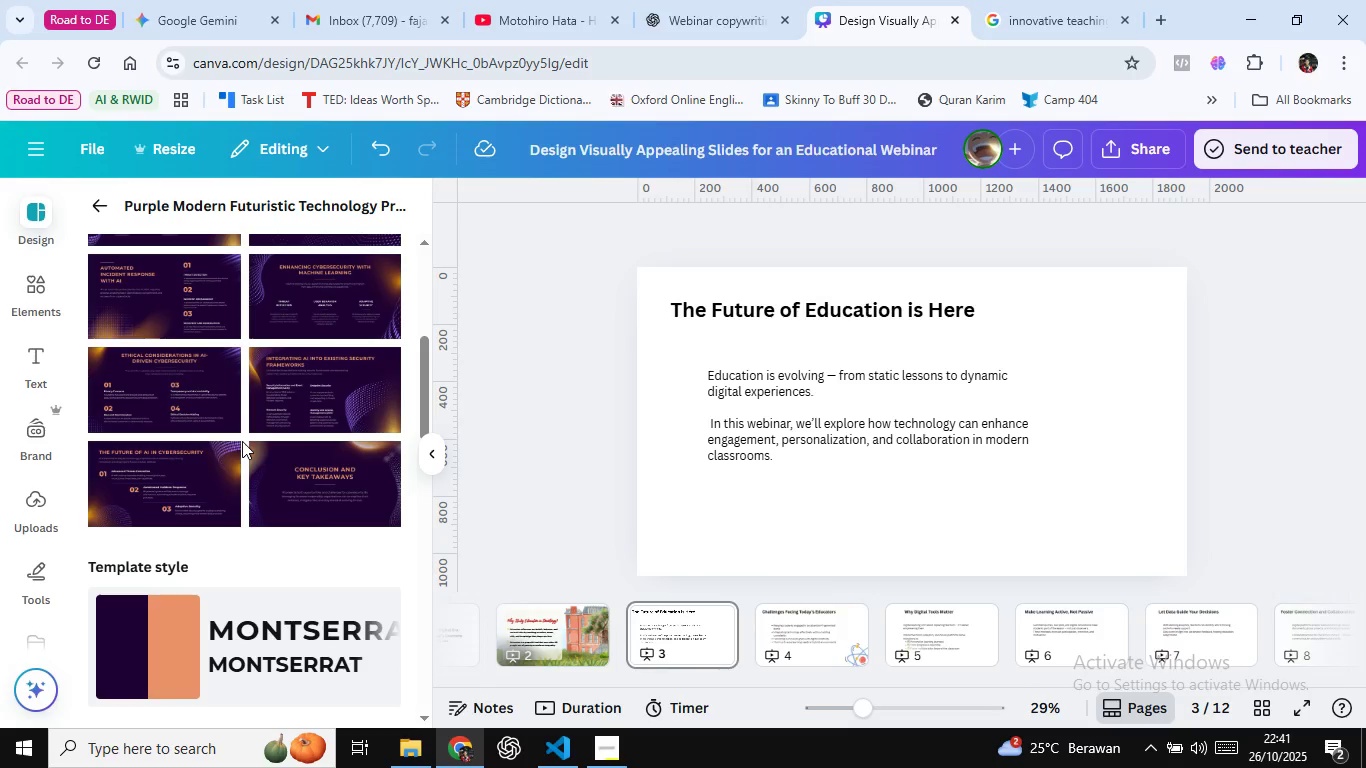 
scroll: coordinate [242, 441], scroll_direction: down, amount: 1.0
 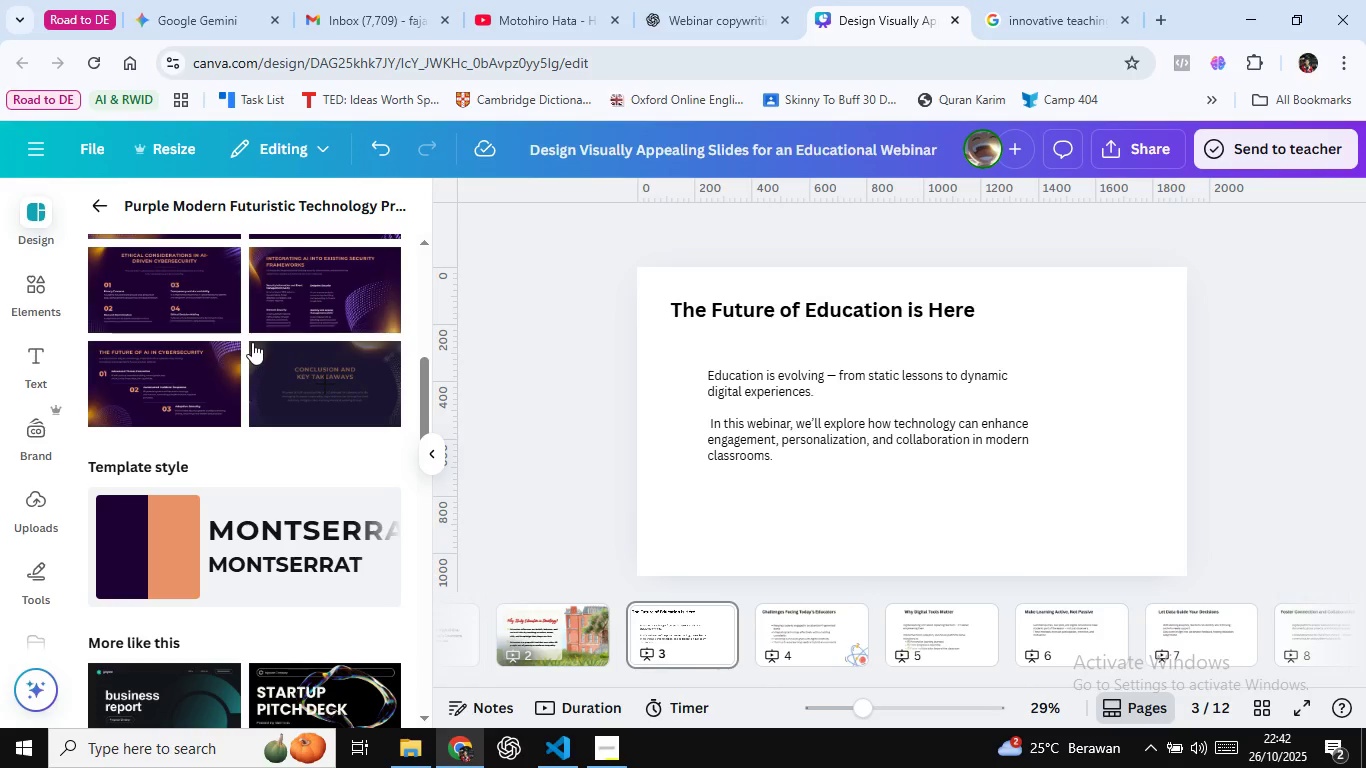 
wait(53.2)
 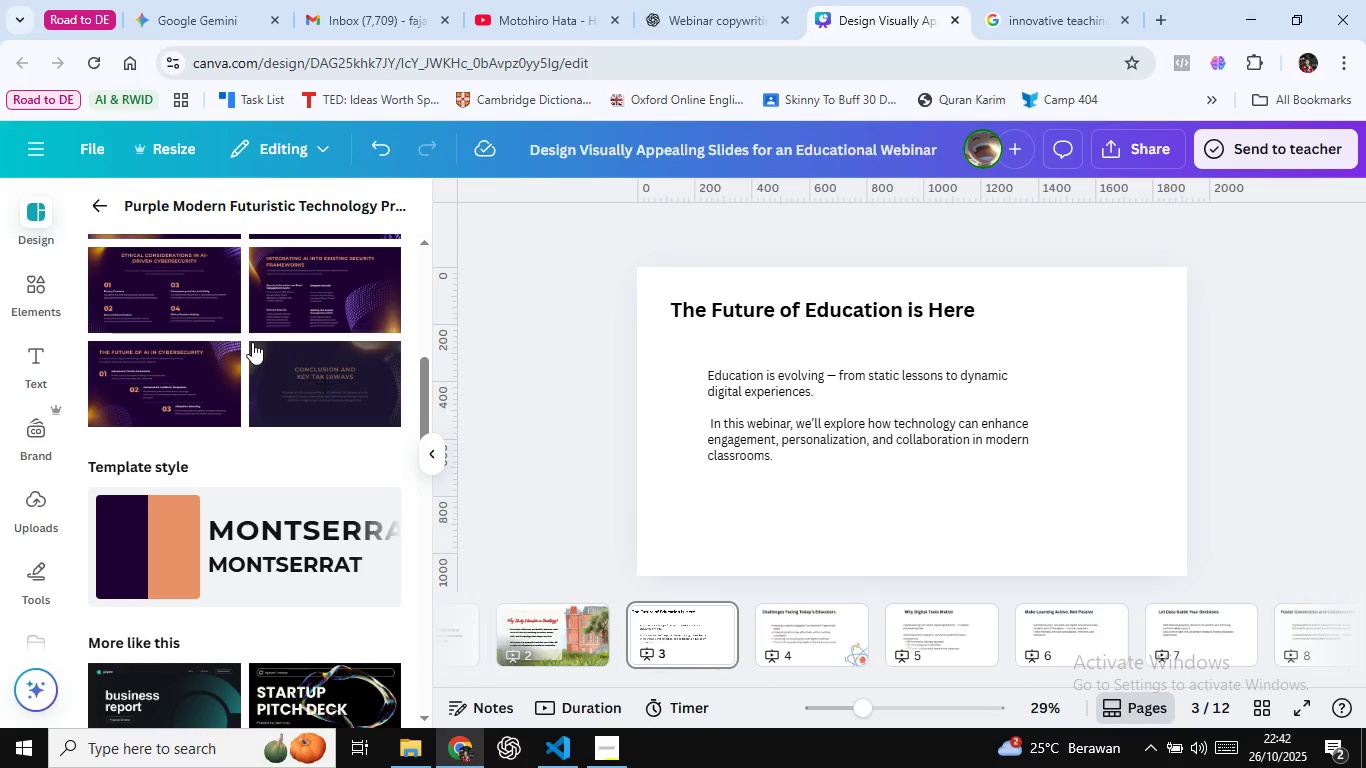 
scroll: coordinate [347, 373], scroll_direction: down, amount: 15.0
 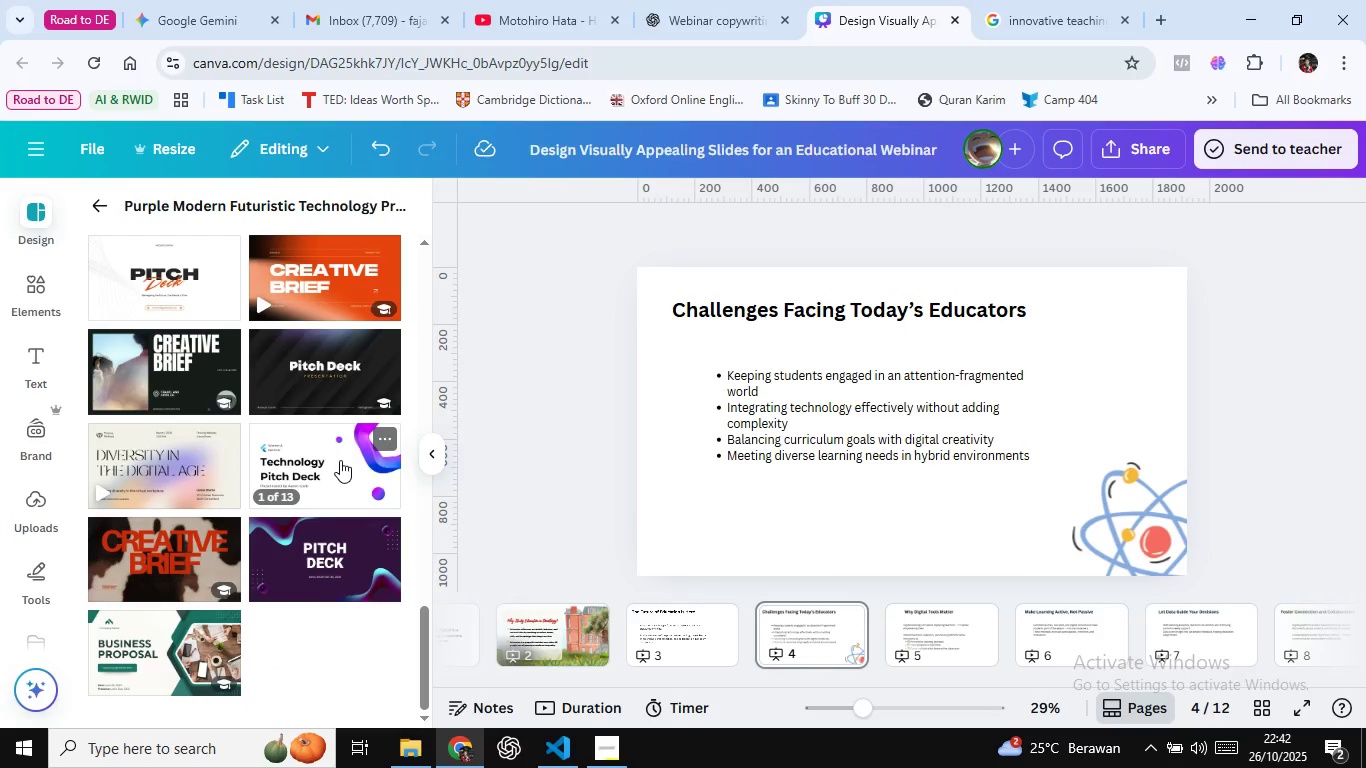 
left_click([340, 460])
 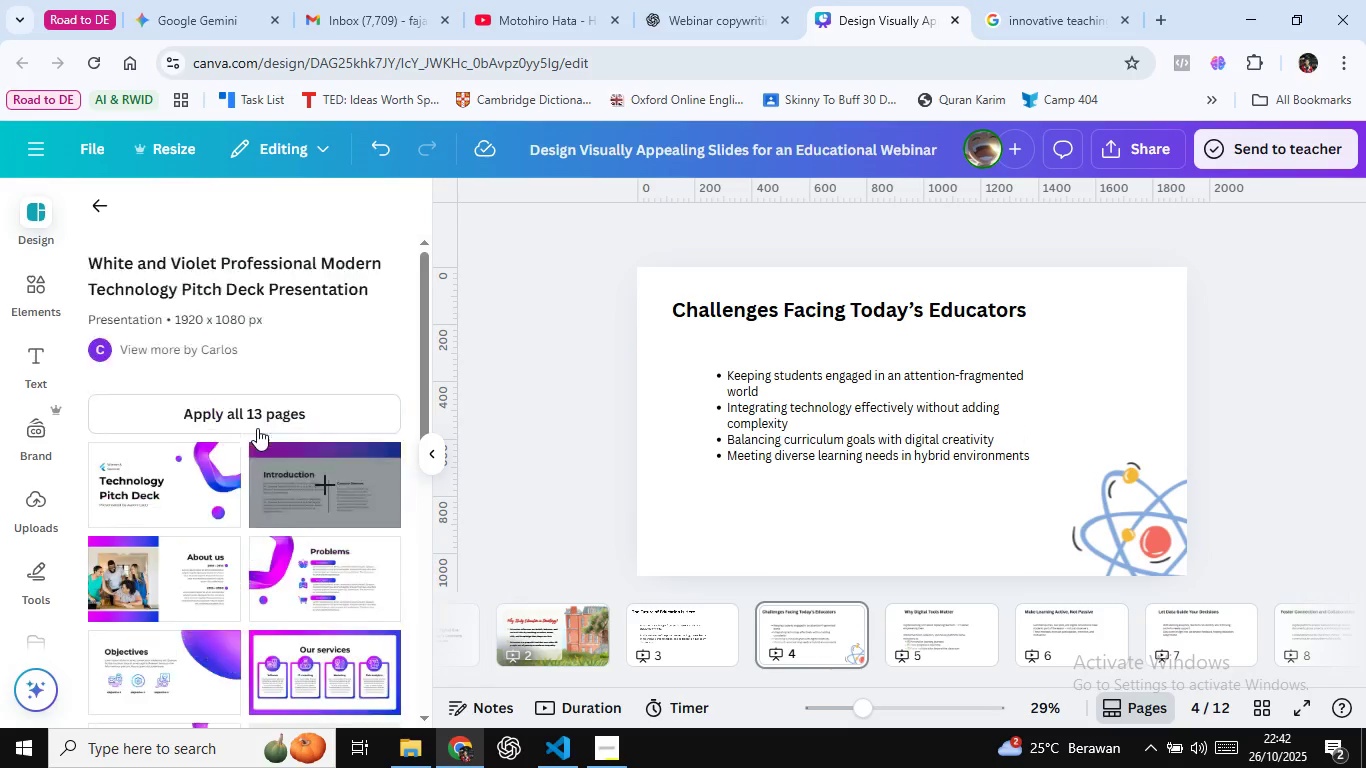 
scroll: coordinate [271, 389], scroll_direction: down, amount: 6.0
 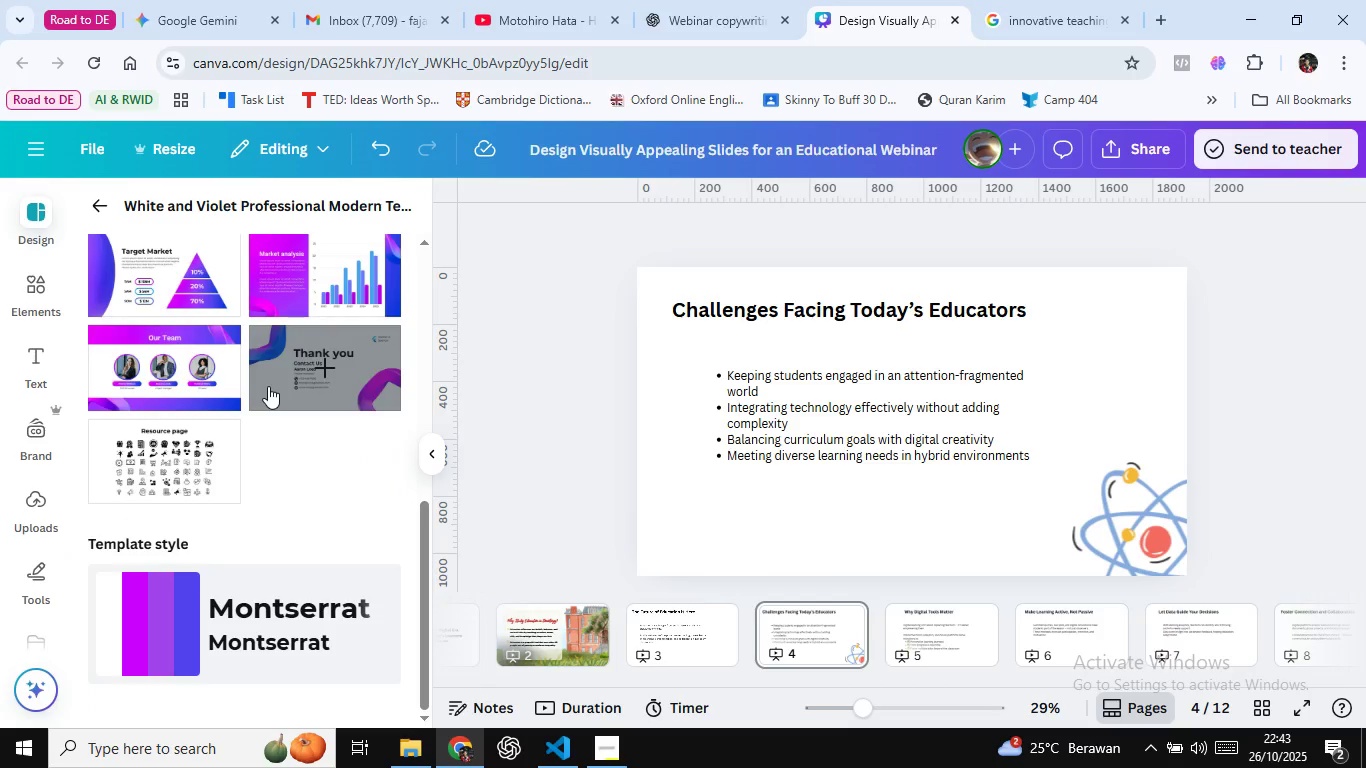 
wait(8.32)
 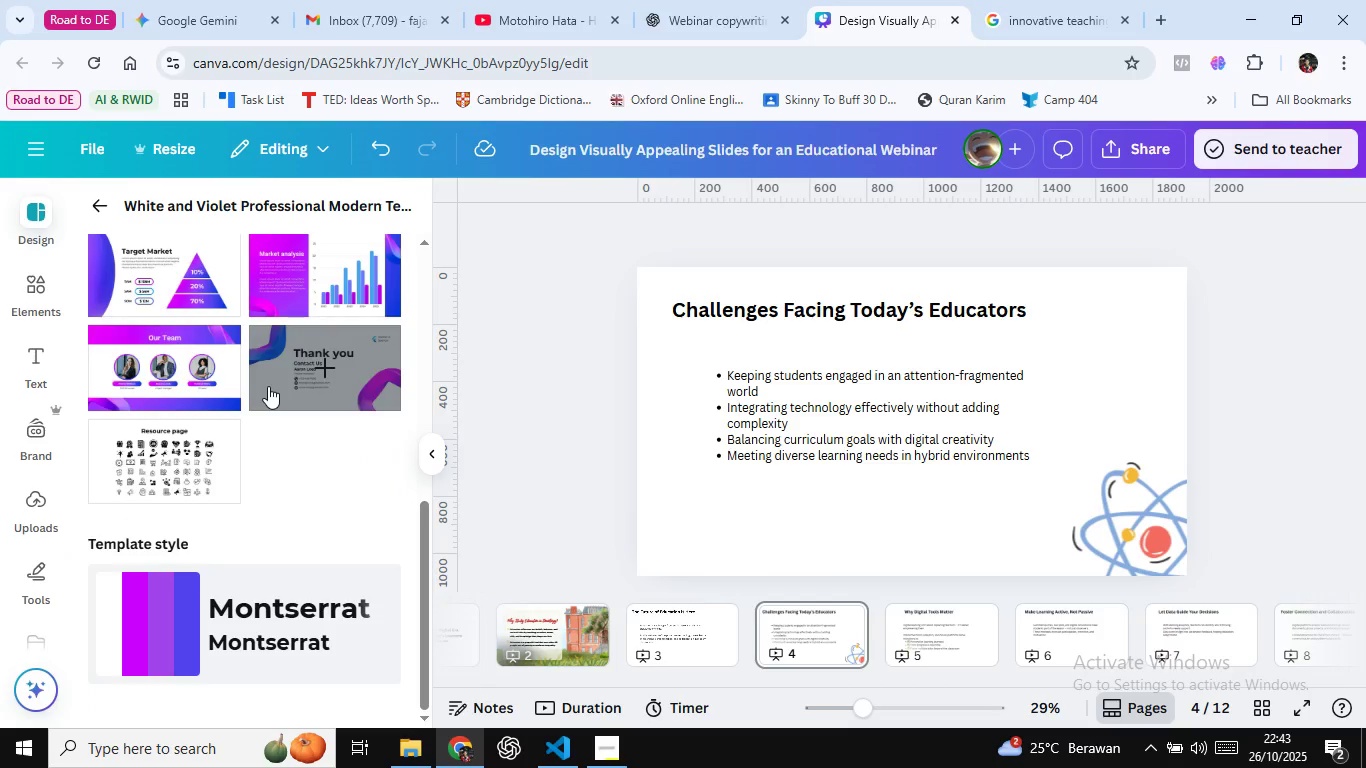 
scroll: coordinate [238, 379], scroll_direction: down, amount: 5.0
 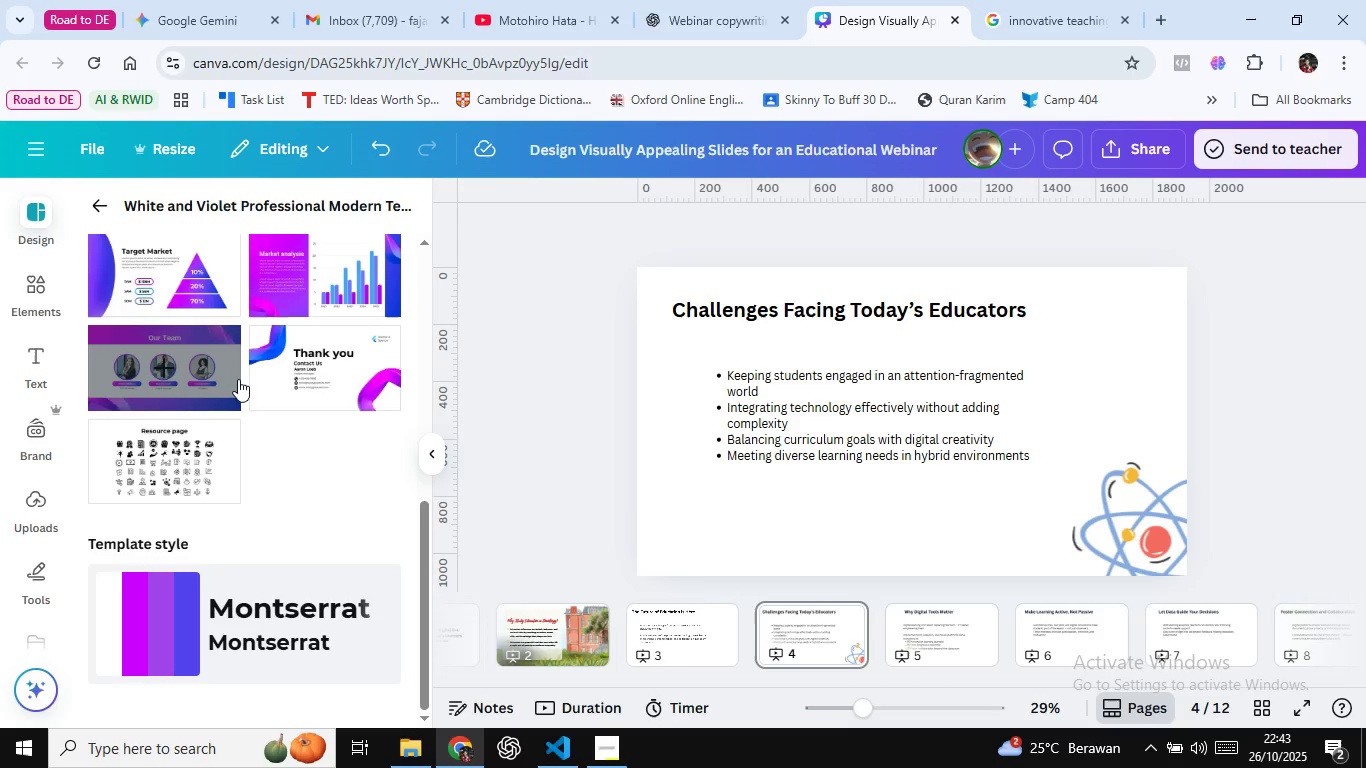 
scroll: coordinate [244, 378], scroll_direction: up, amount: 2.0
 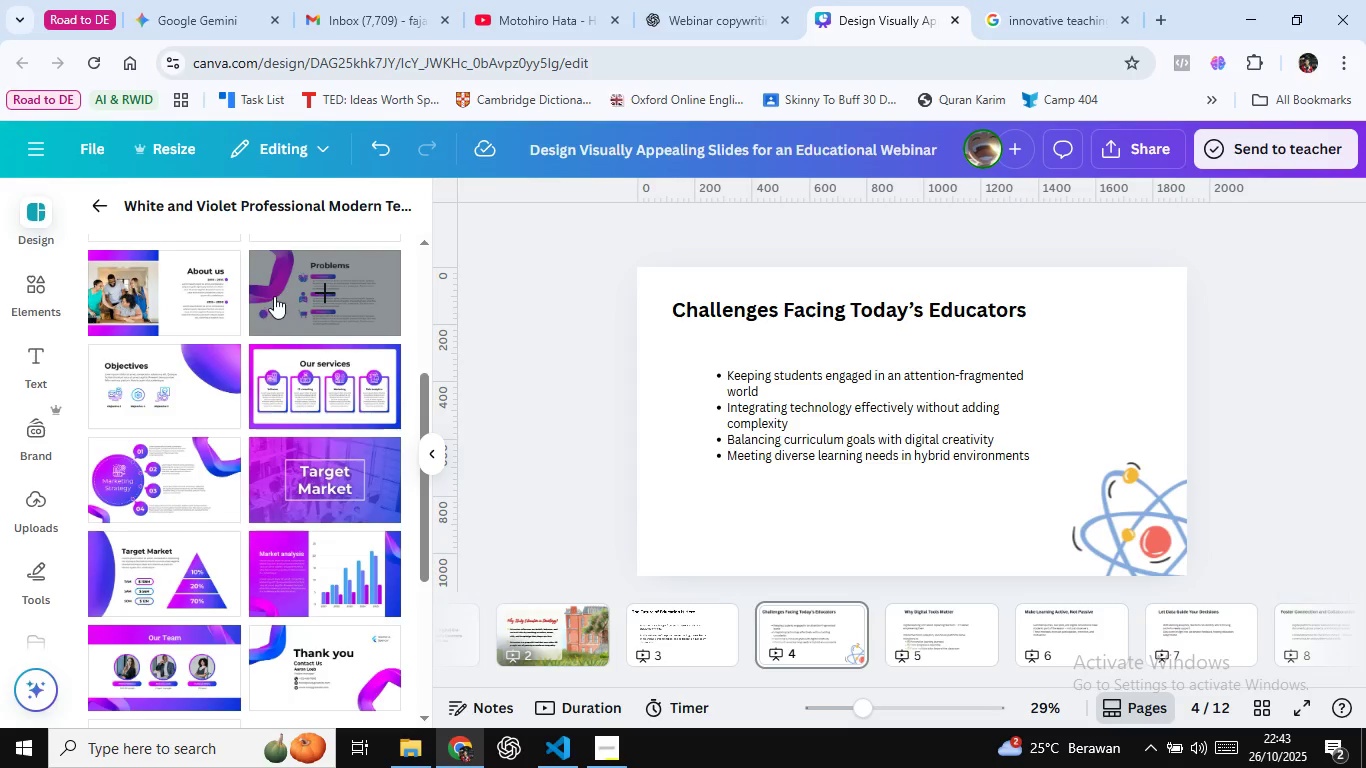 
wait(12.76)
 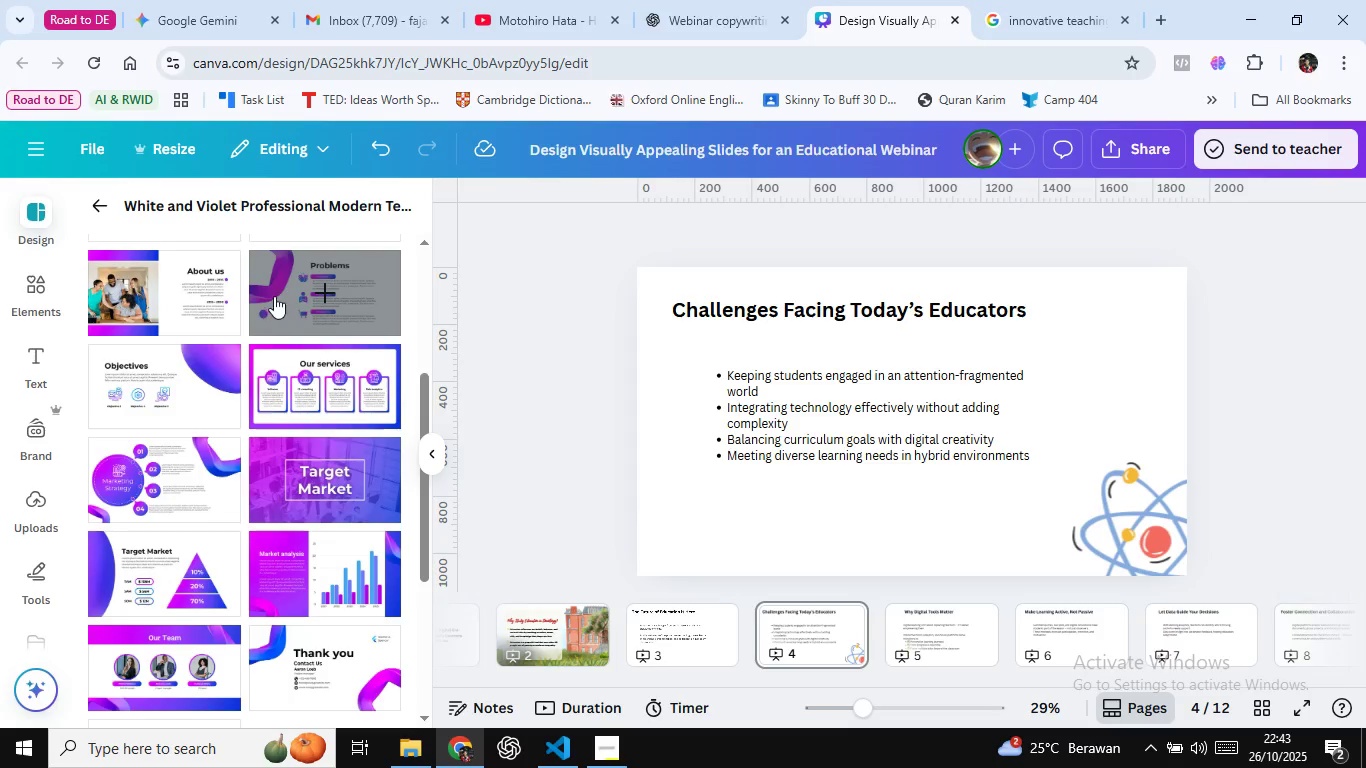 
scroll: coordinate [327, 399], scroll_direction: down, amount: 1.0
 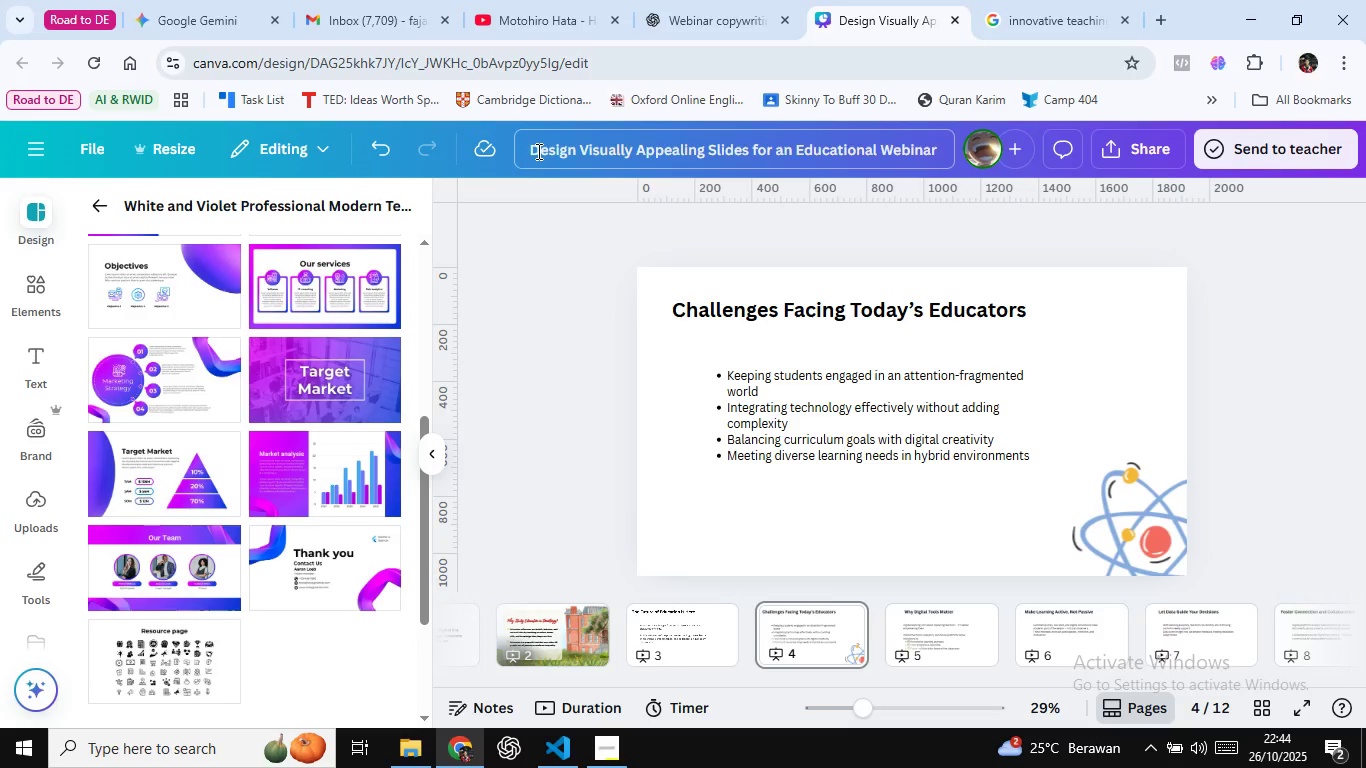 
wait(52.18)
 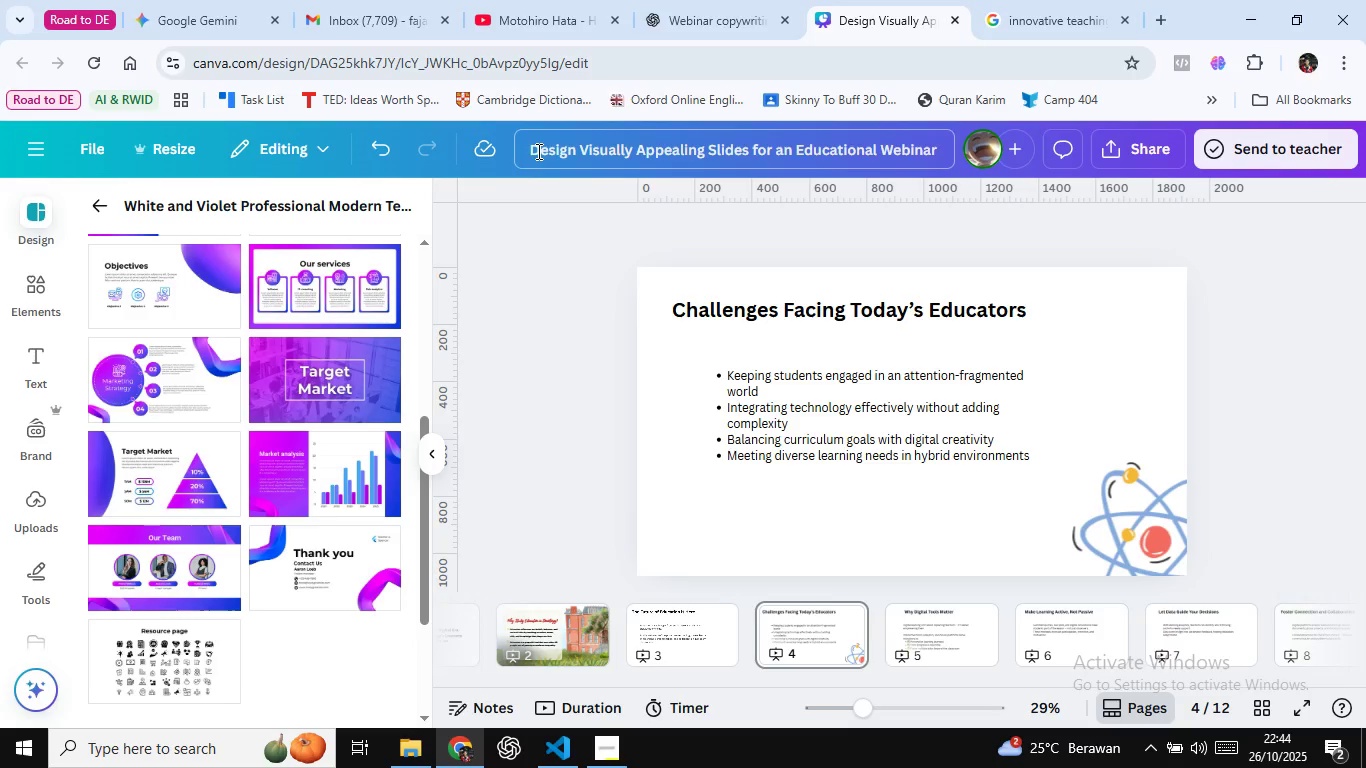 
scroll: coordinate [148, 442], scroll_direction: down, amount: 4.0
 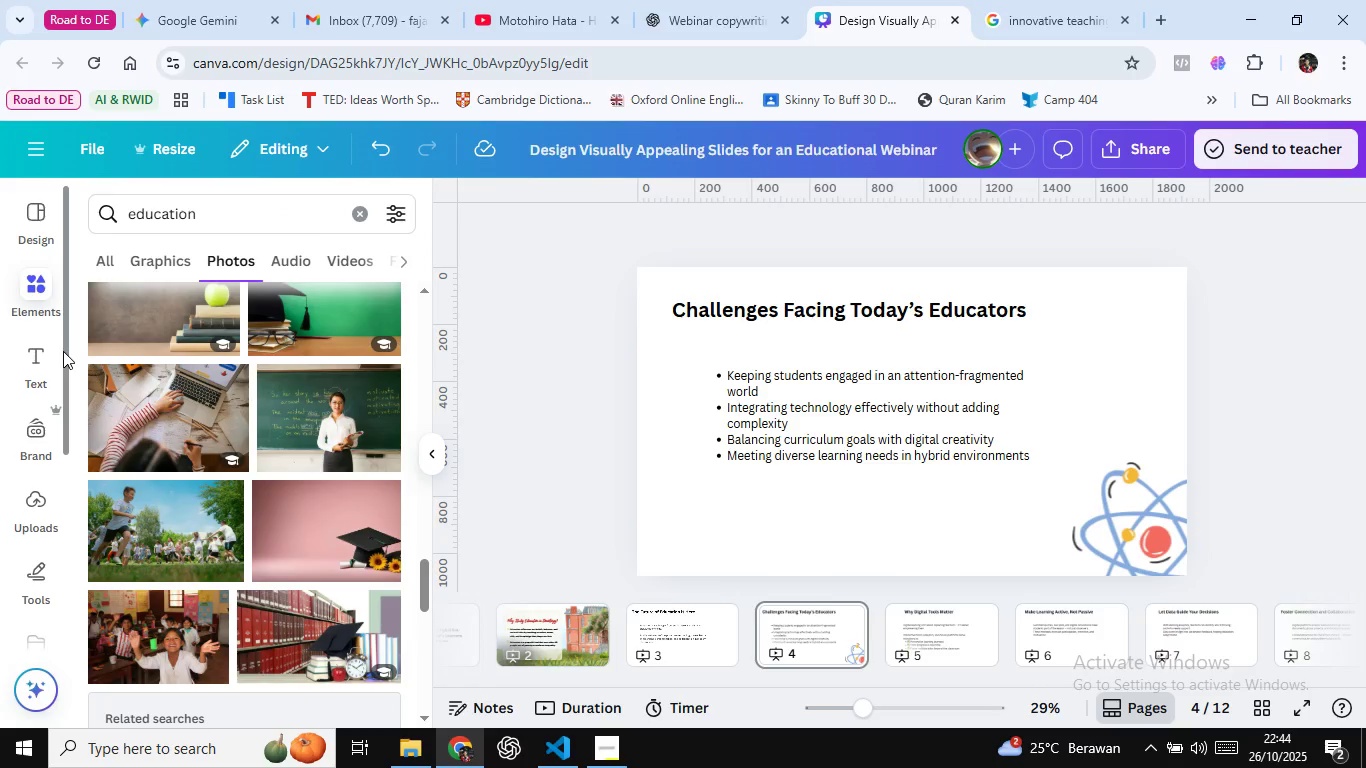 
wait(8.37)
 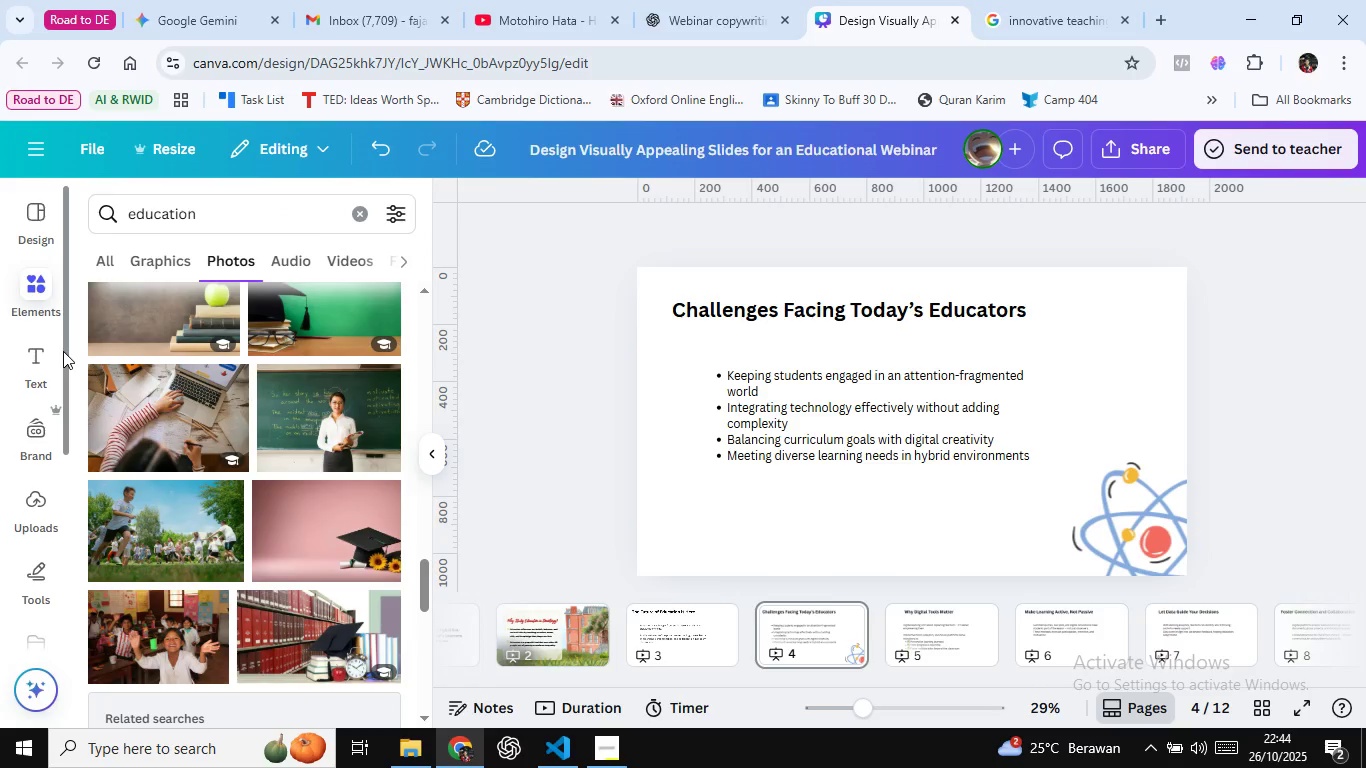 
scroll: coordinate [307, 405], scroll_direction: down, amount: 11.0
 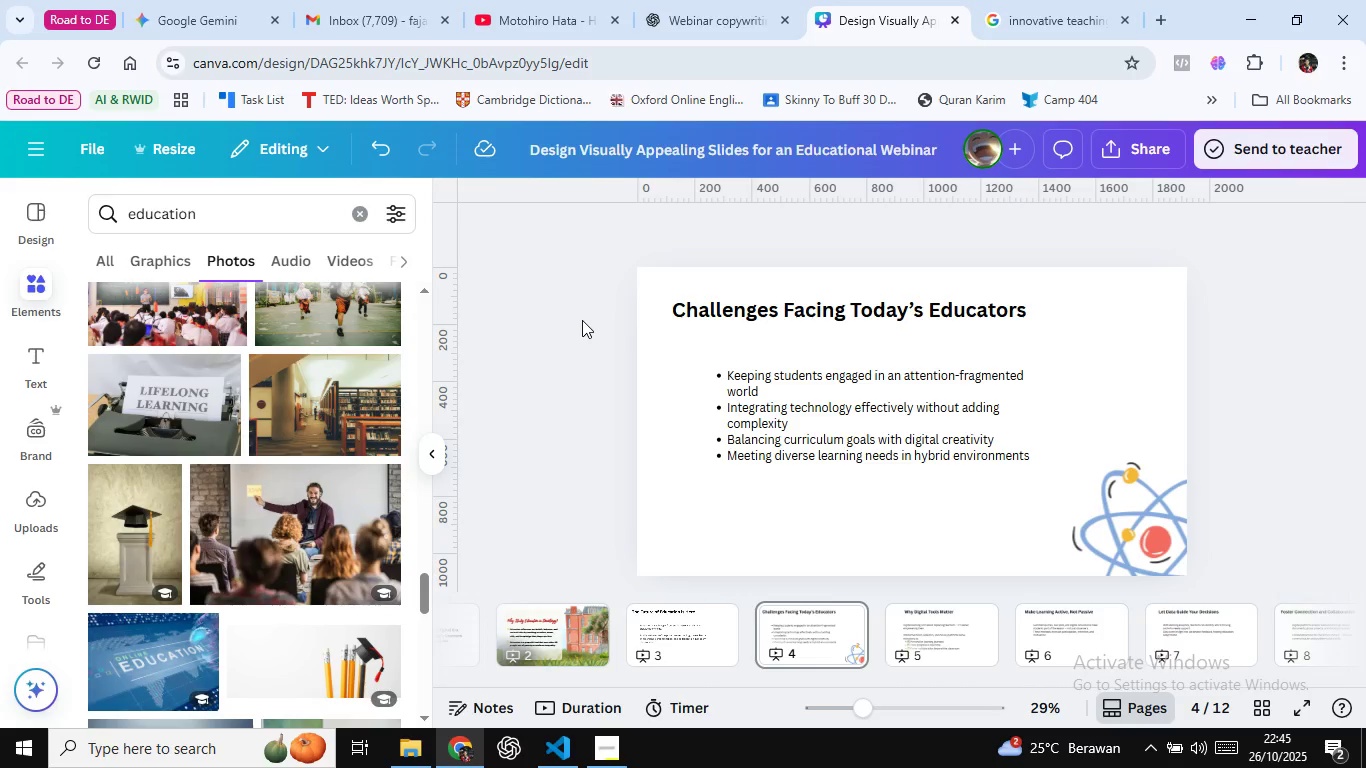 
wait(37.59)
 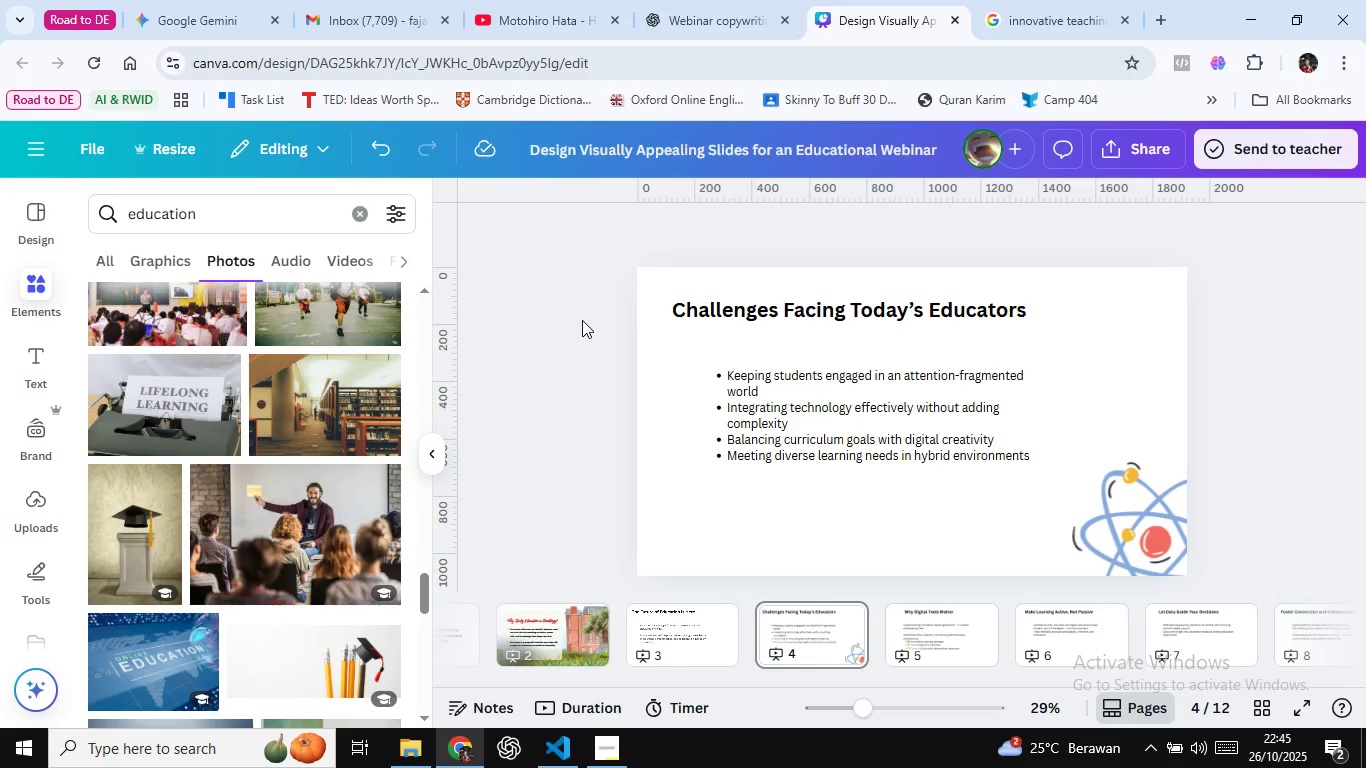 
scroll: coordinate [236, 371], scroll_direction: up, amount: 5.0
 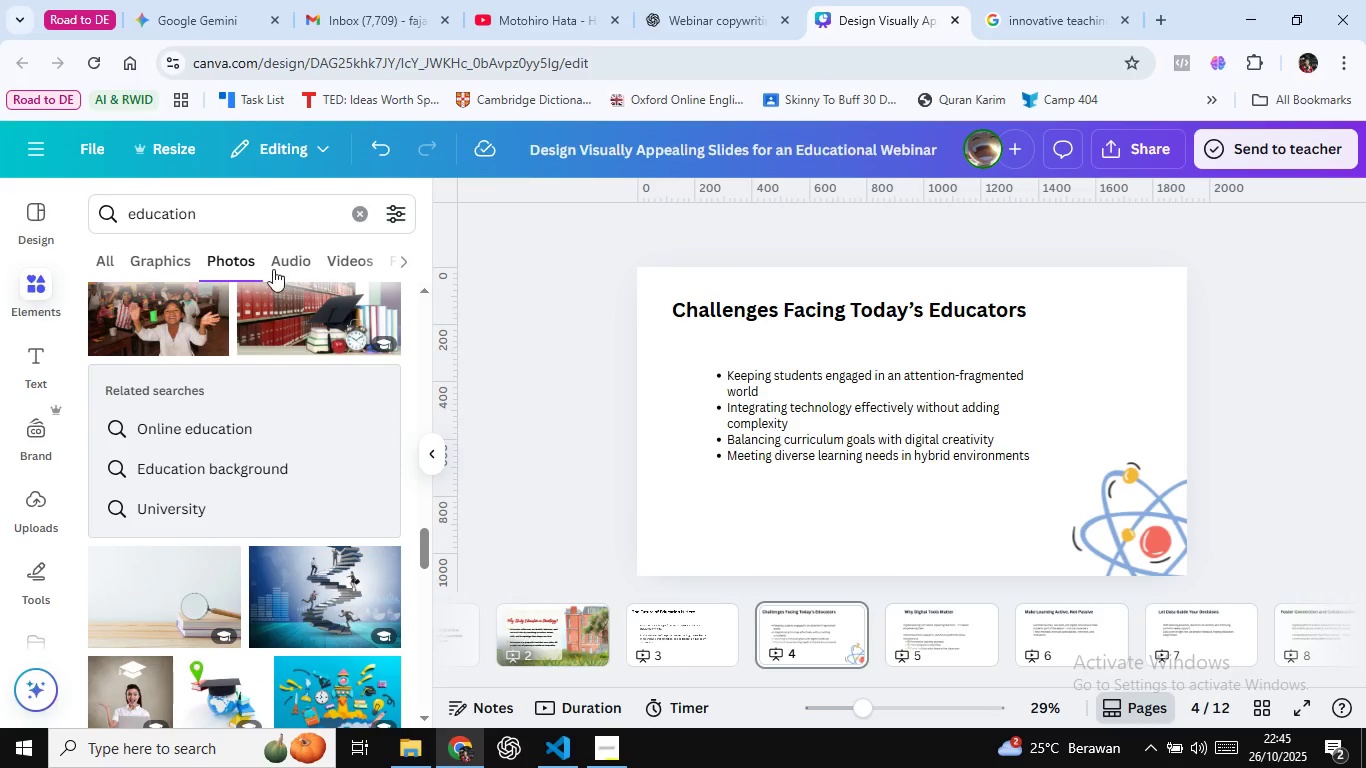 
left_click([281, 332])
 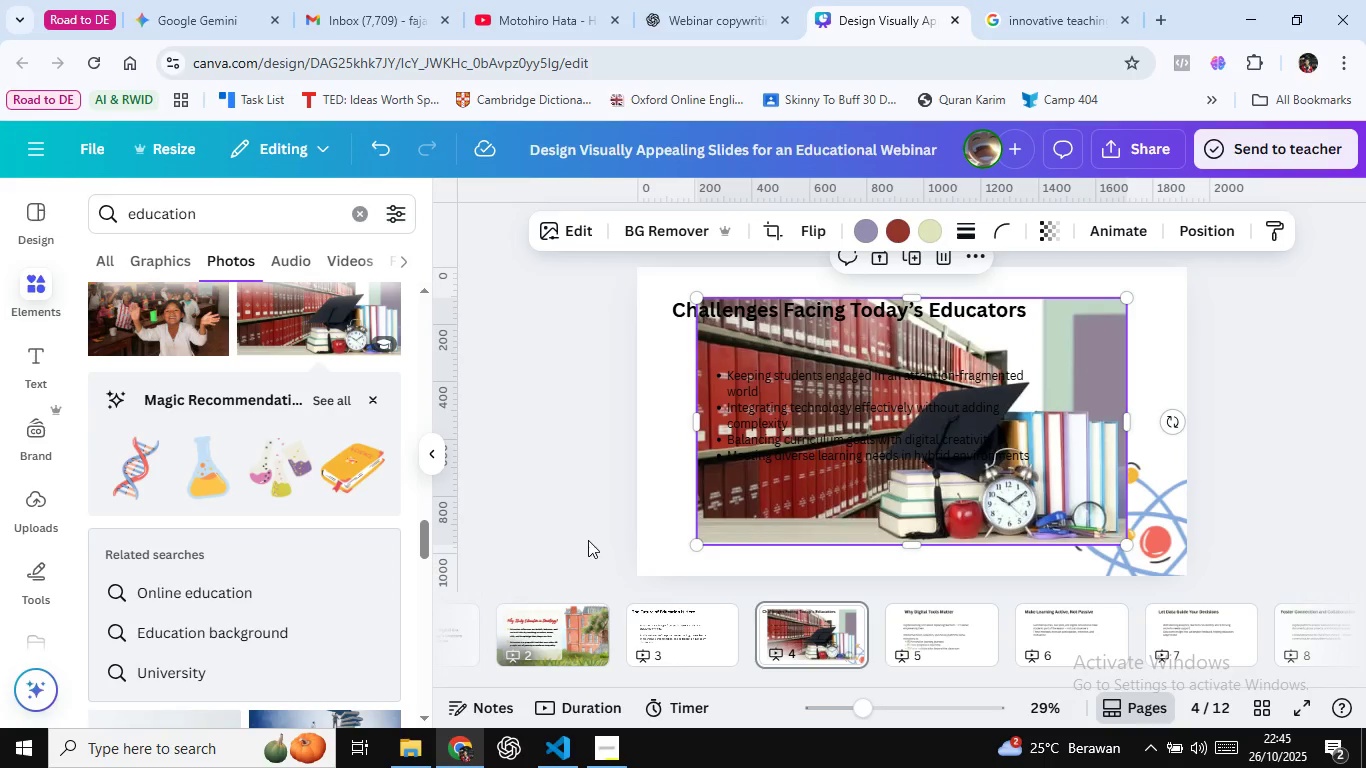 
wait(9.54)
 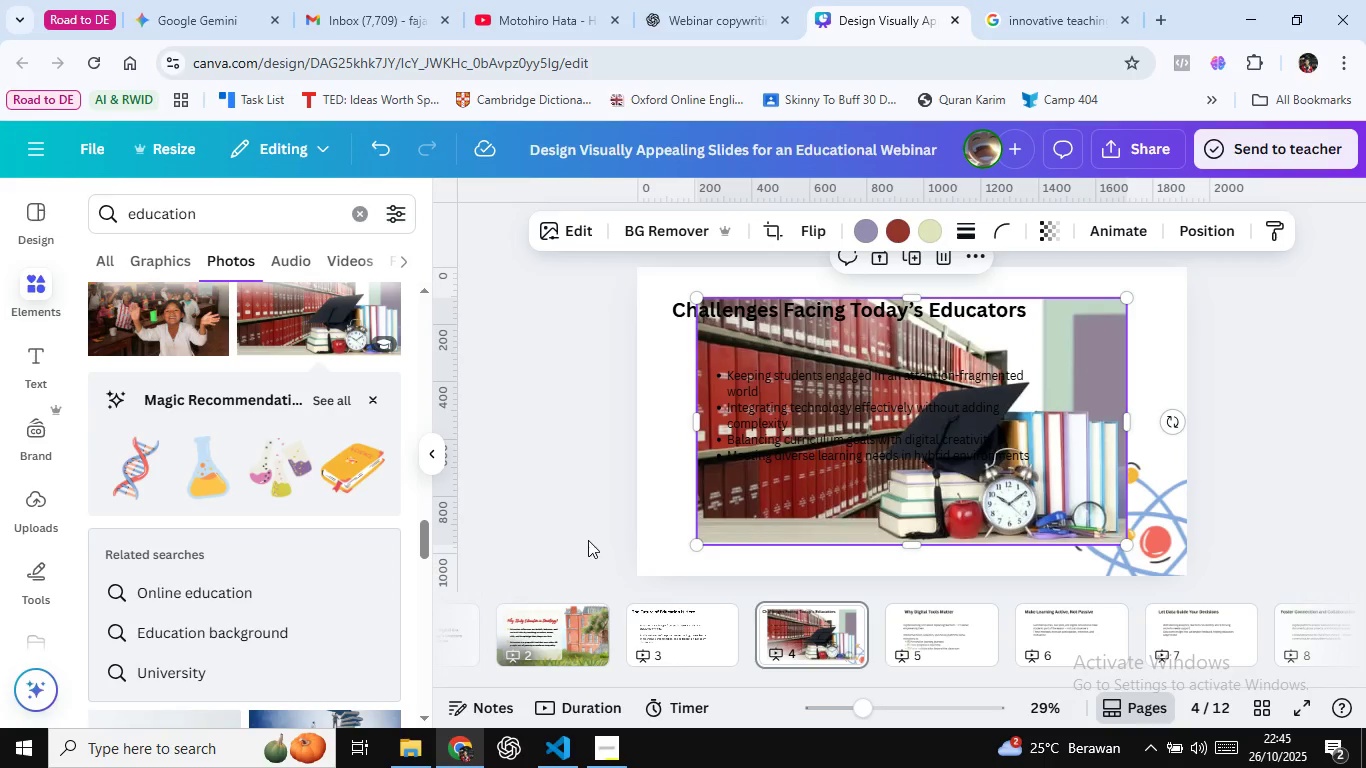 
scroll: coordinate [393, 354], scroll_direction: up, amount: 2.0
 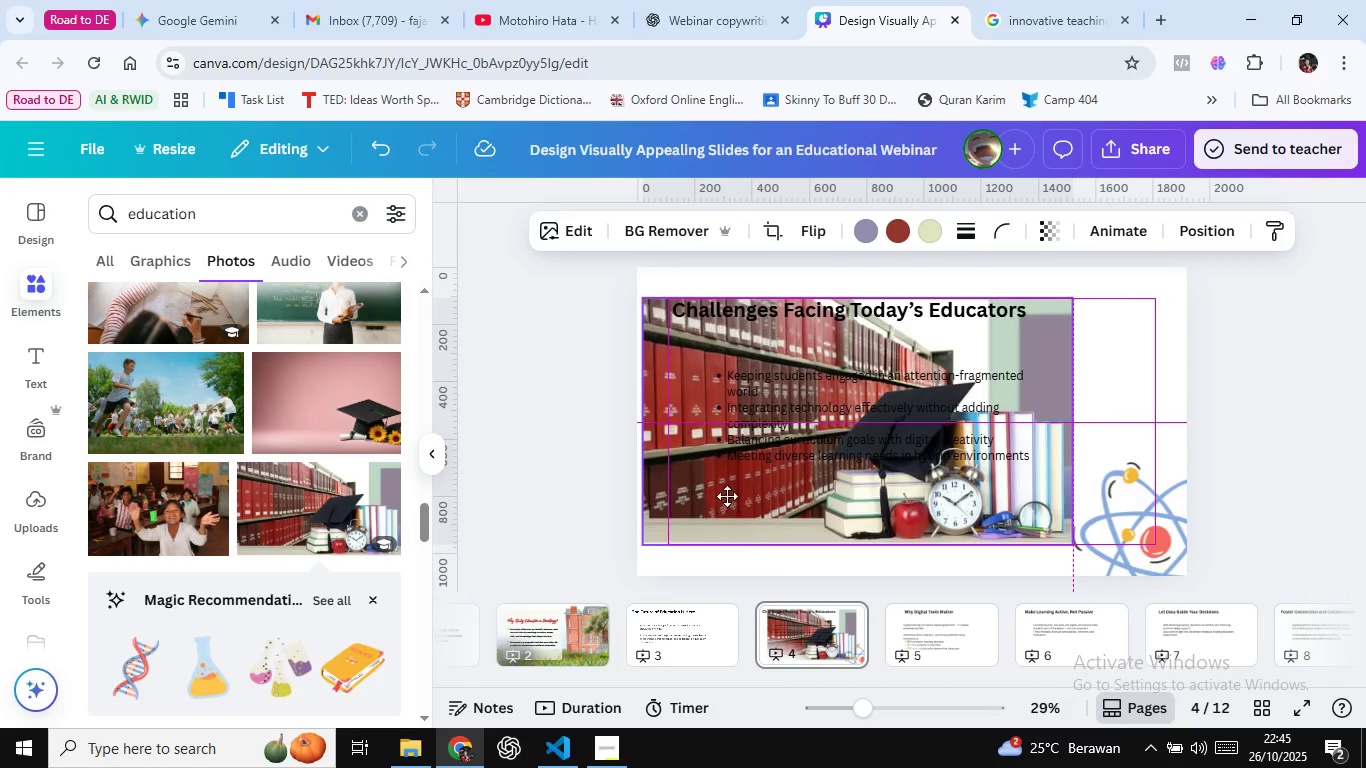 
mouse_move([765, 515])
 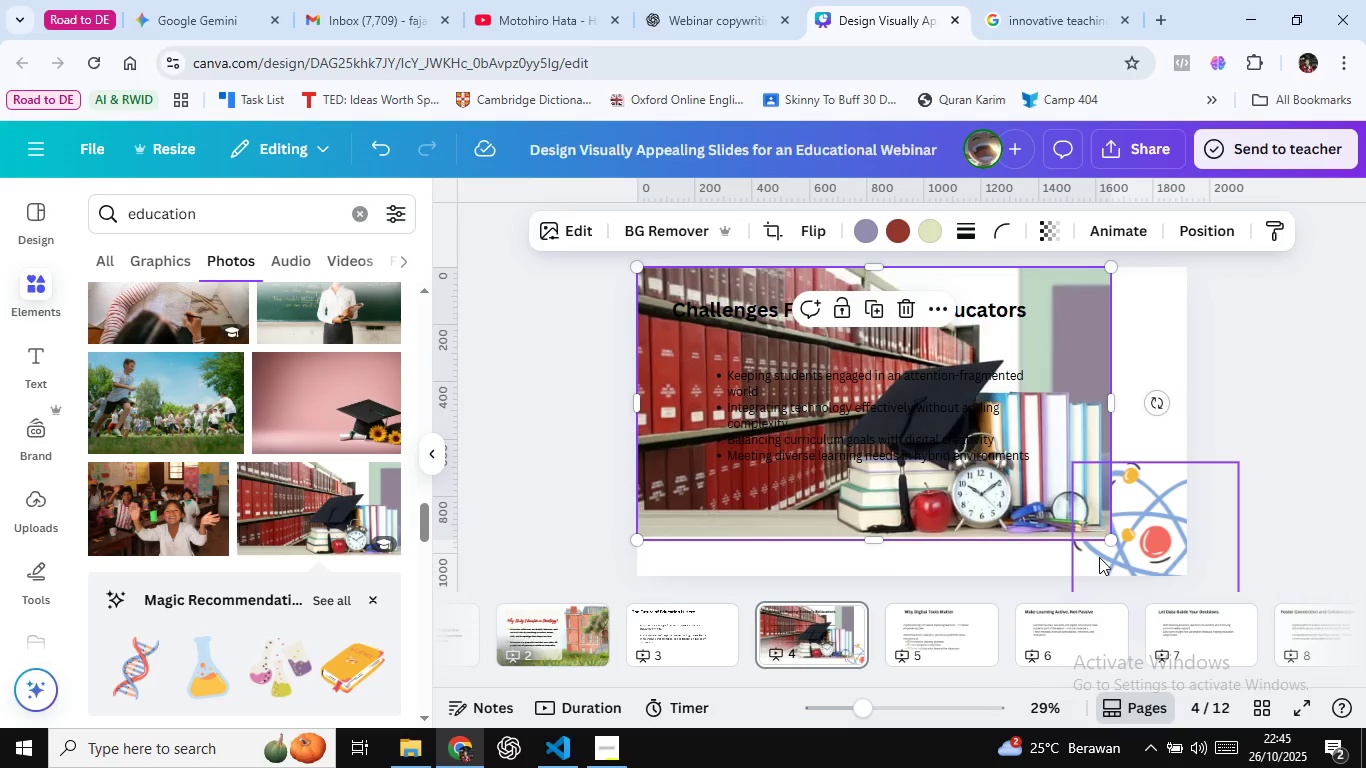 
wait(34.42)
 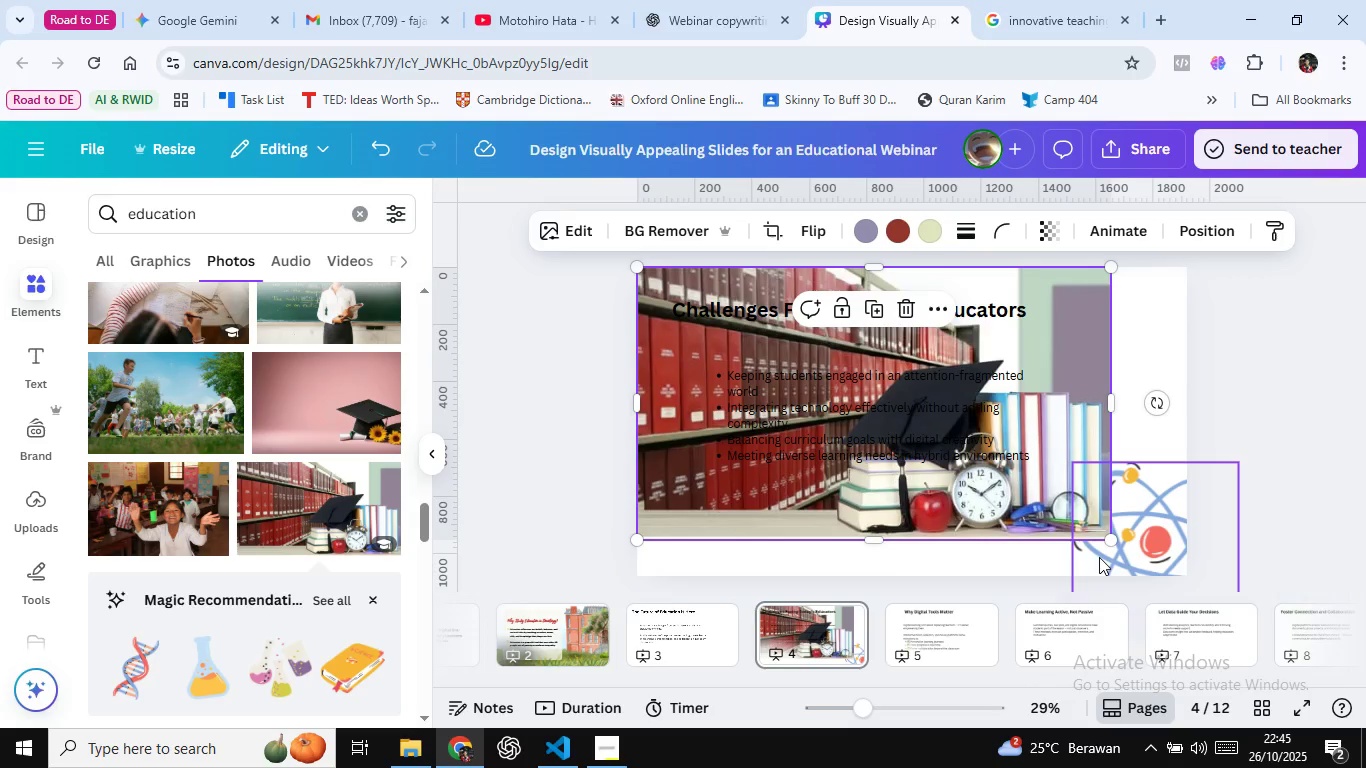 
left_click([573, 428])
 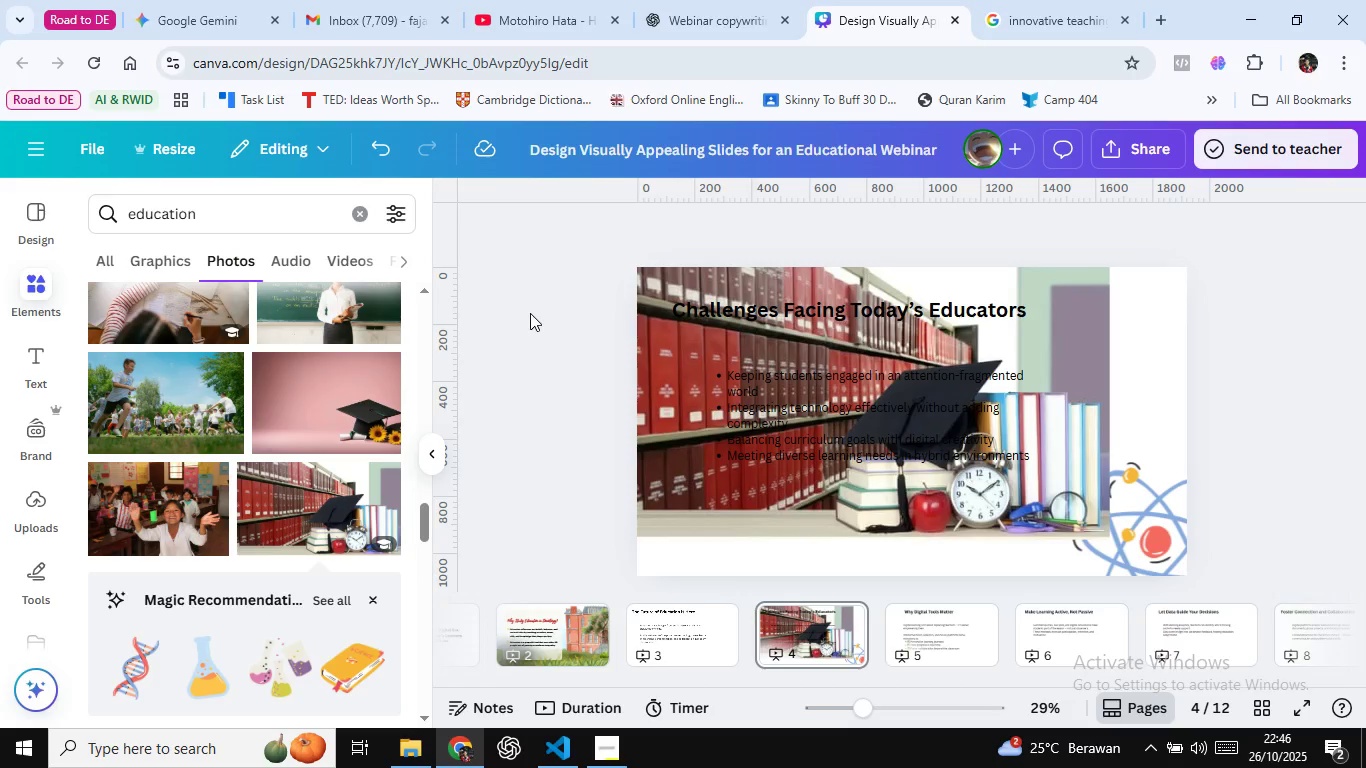 
wait(32.59)
 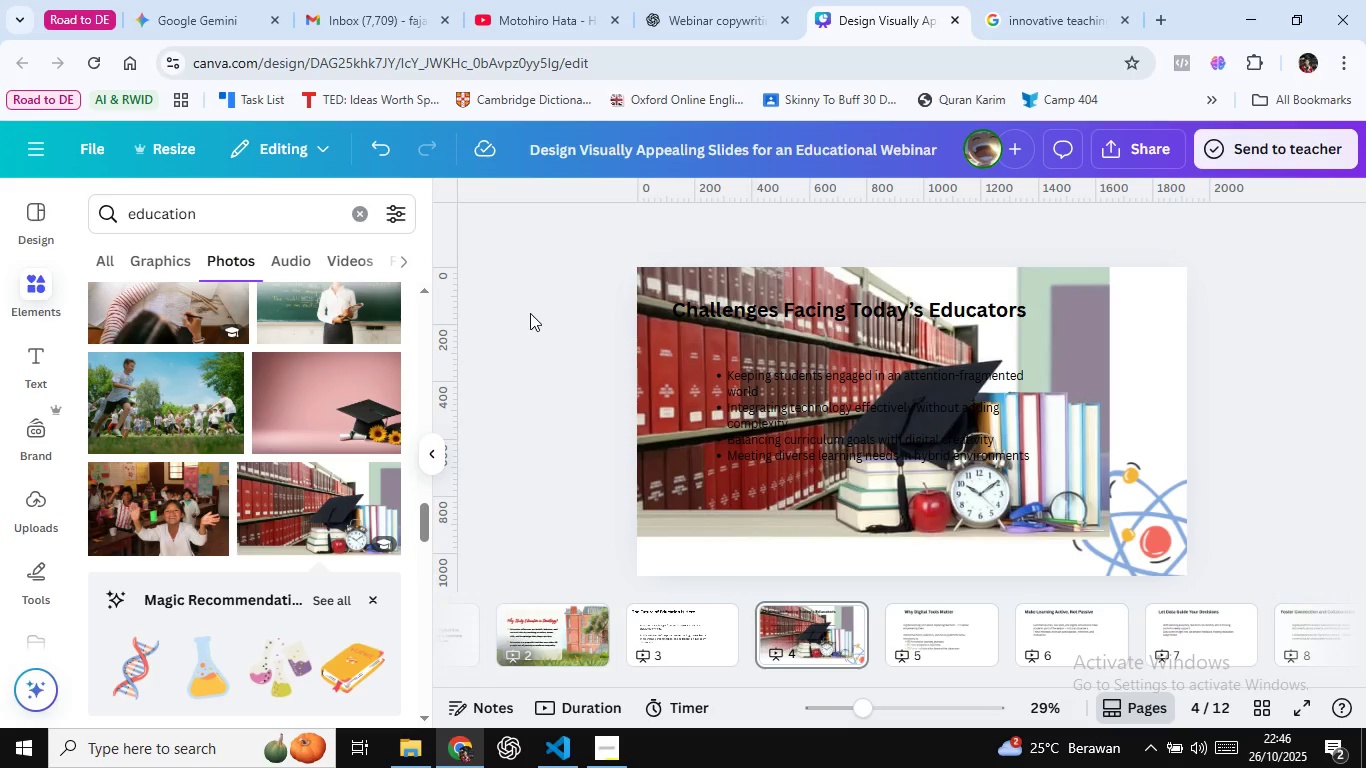 
scroll: coordinate [201, 476], scroll_direction: up, amount: 2.0
 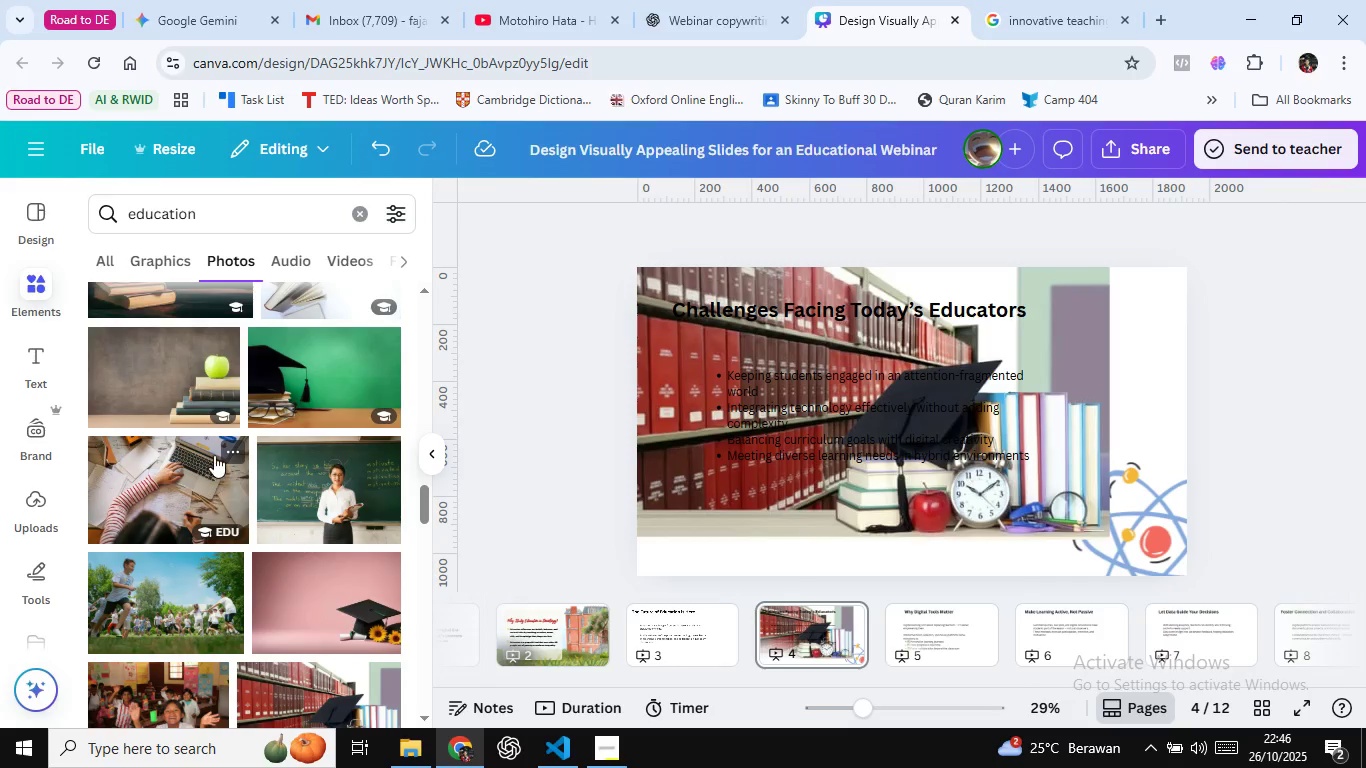 
mouse_move([220, 431])
 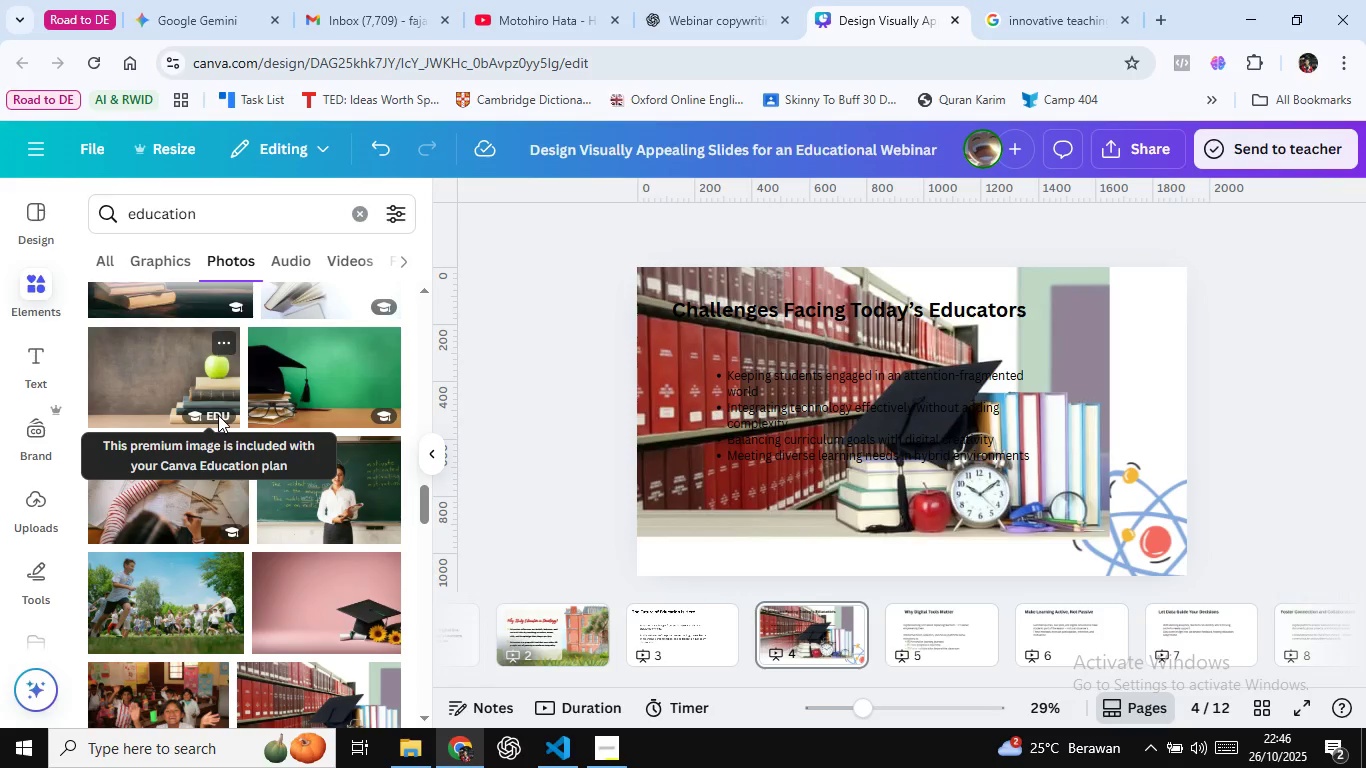 
mouse_move([213, 410])
 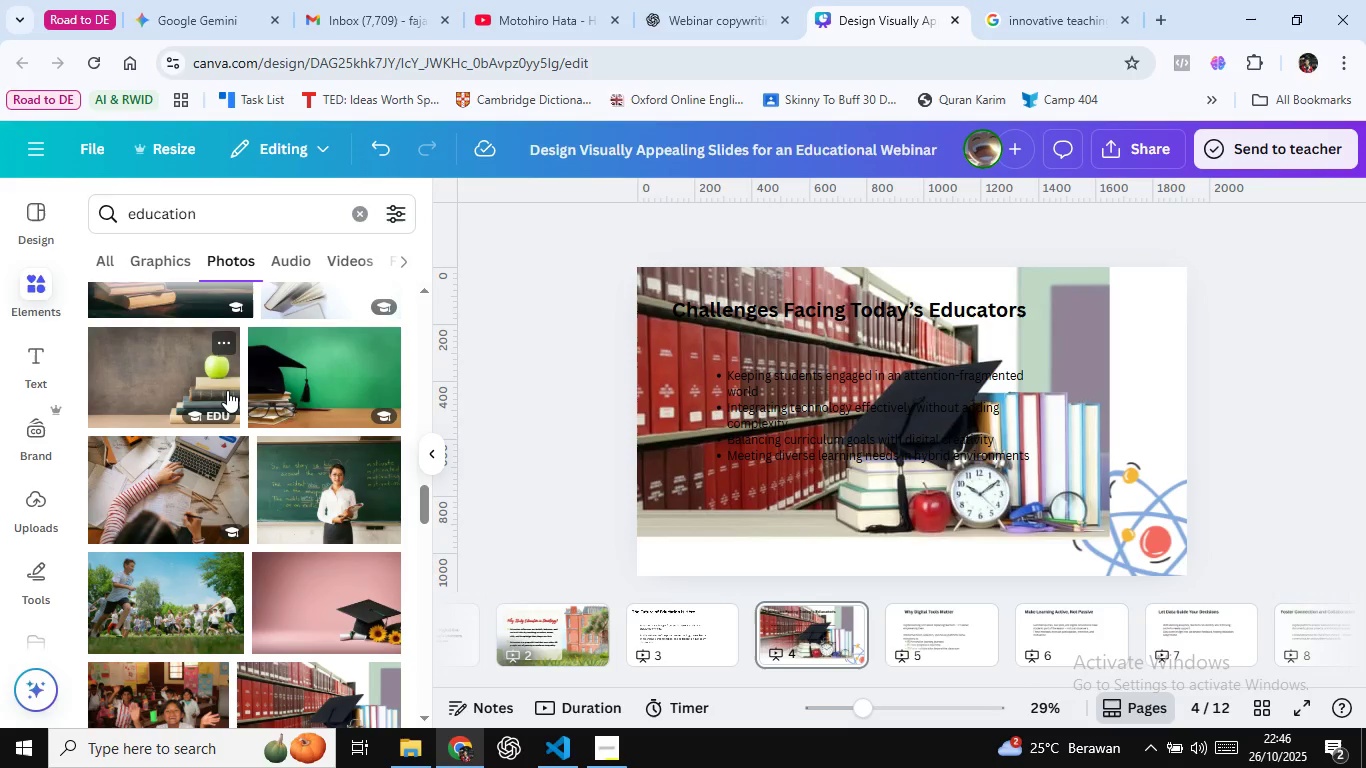 
wait(6.11)
 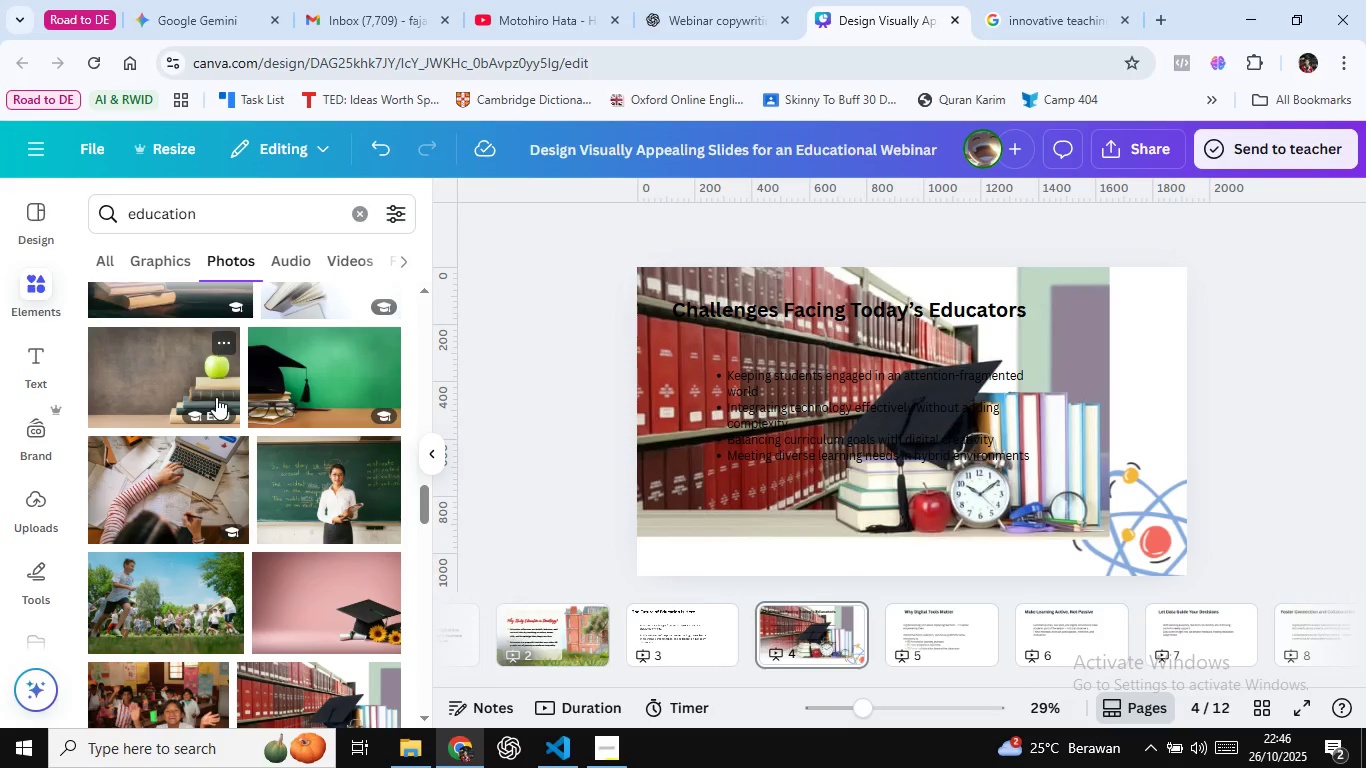 
scroll: coordinate [223, 397], scroll_direction: down, amount: 5.0
 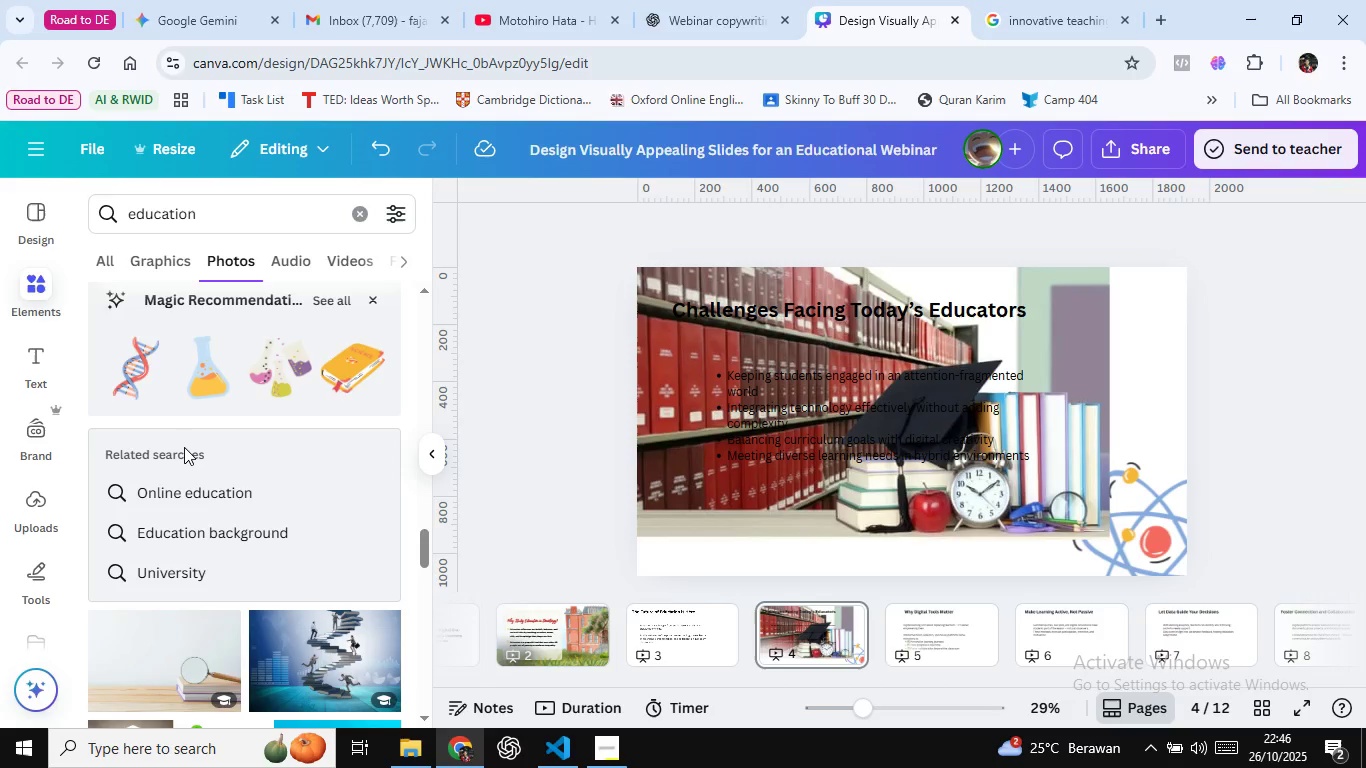 
wait(14.4)
 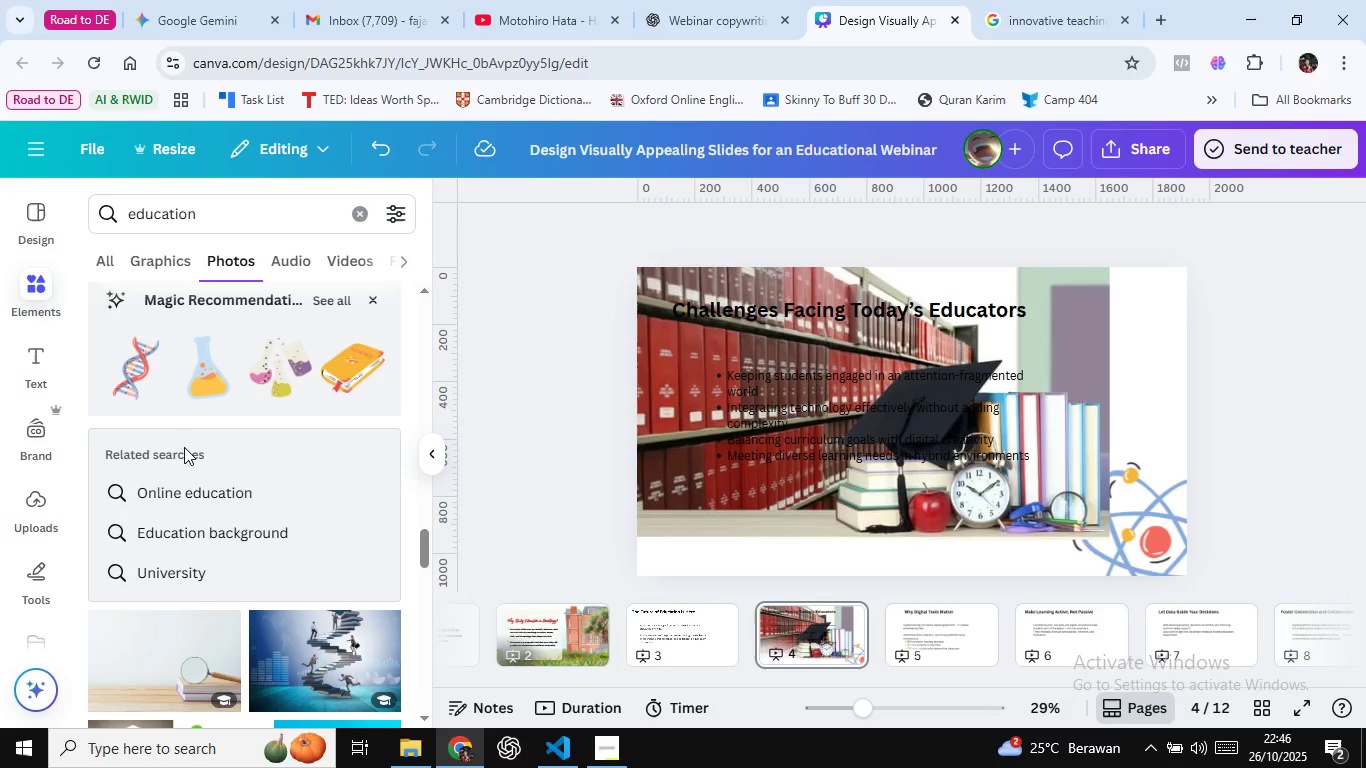 
left_click([506, 384])
 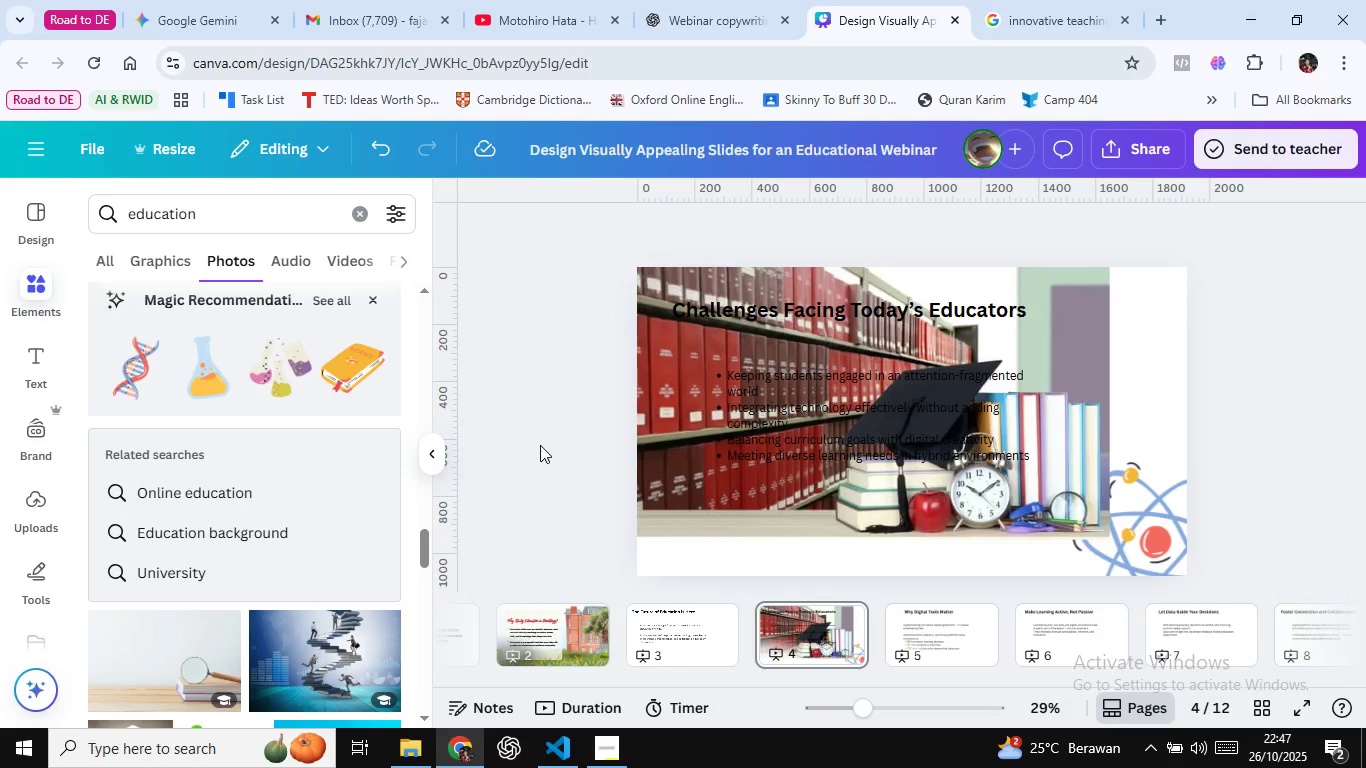 
wait(27.57)
 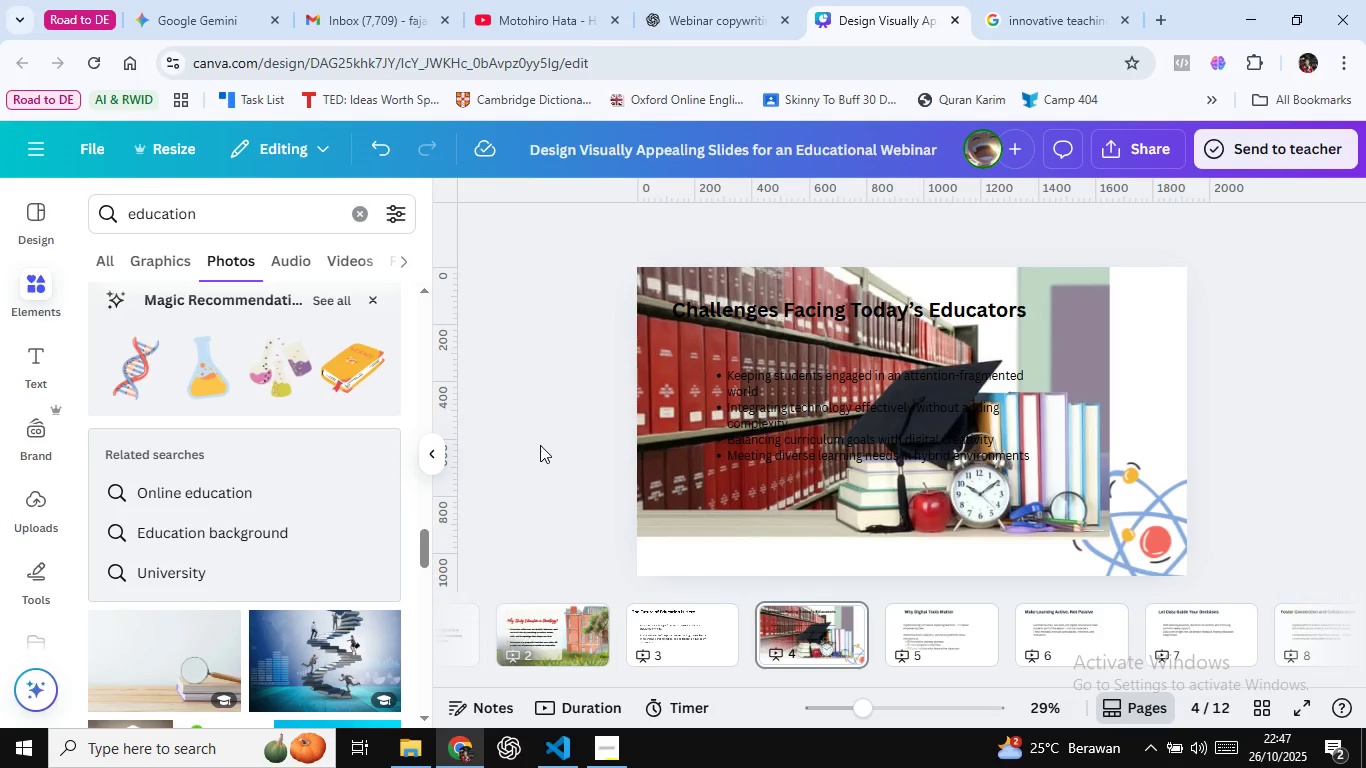 
left_click([557, 410])
 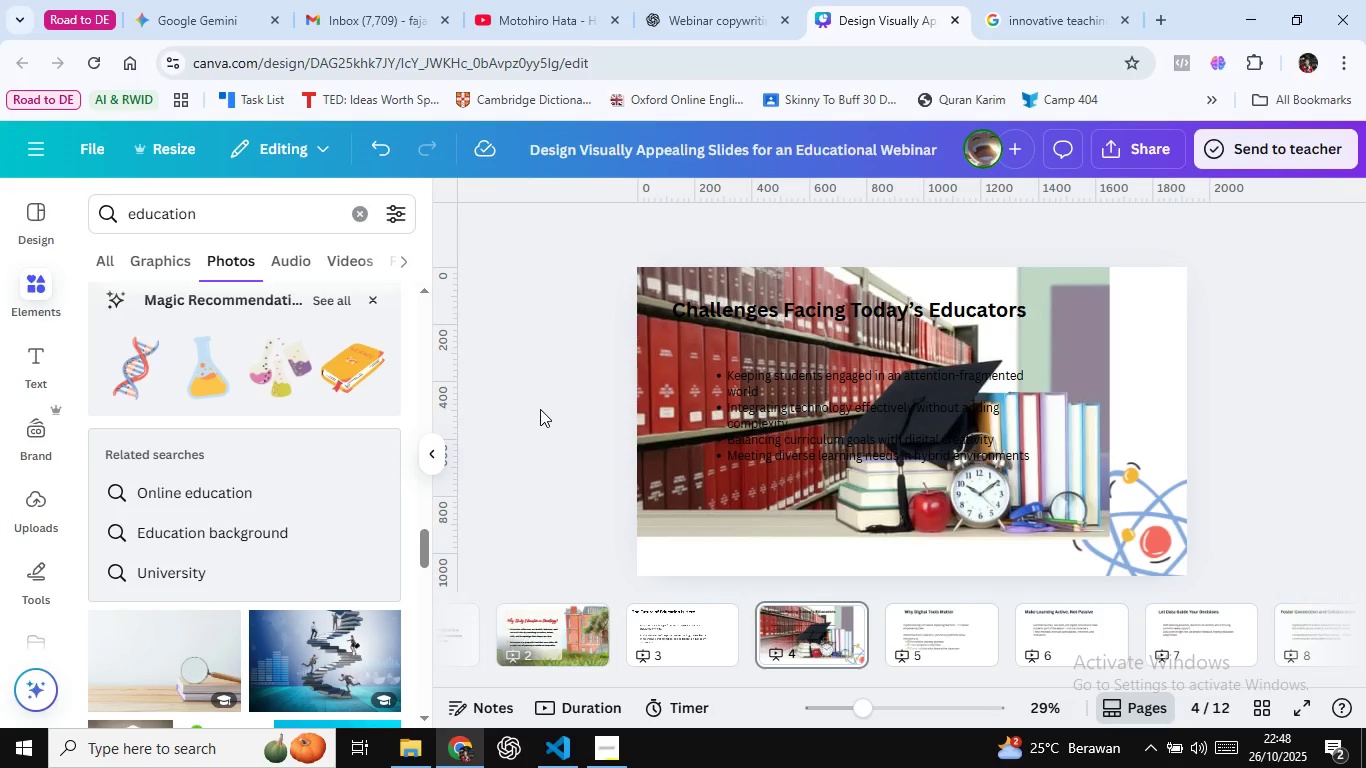 
wait(42.36)
 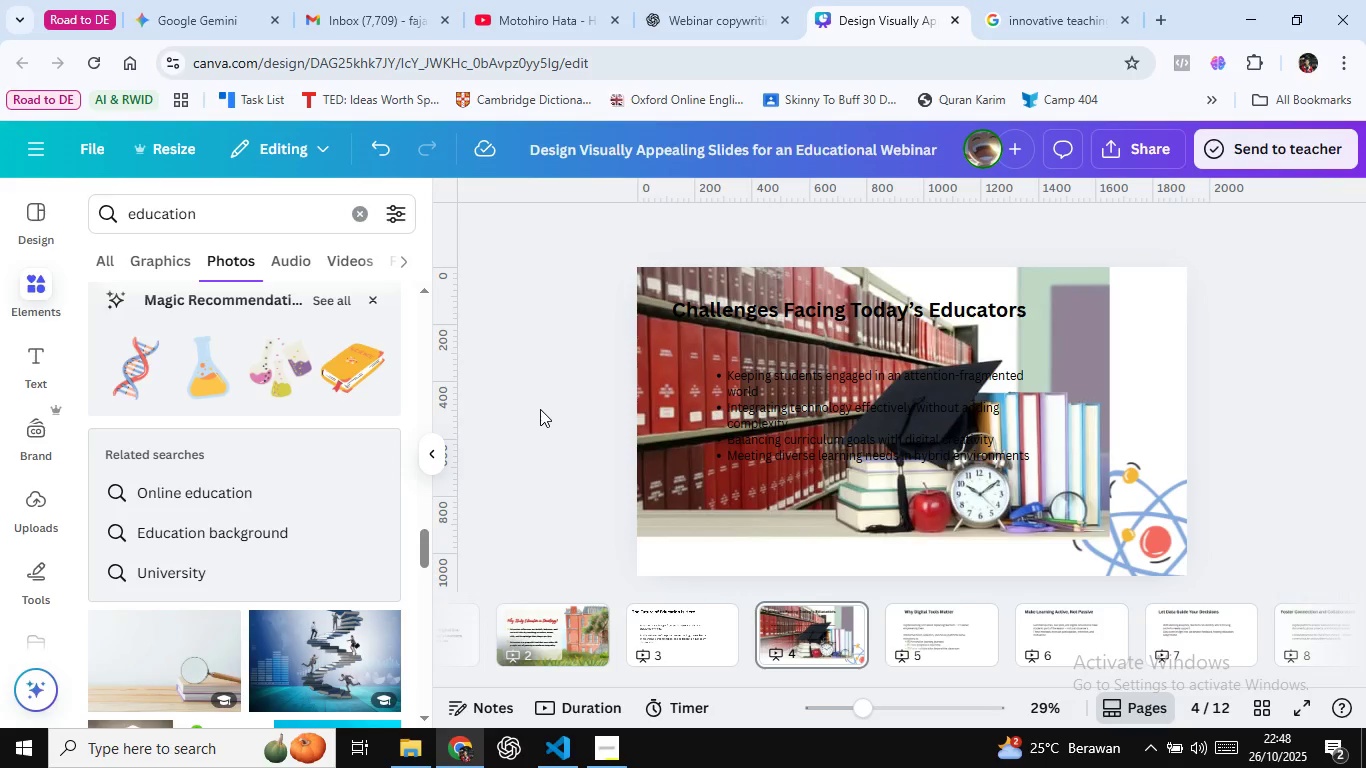 
left_click([539, 301])
 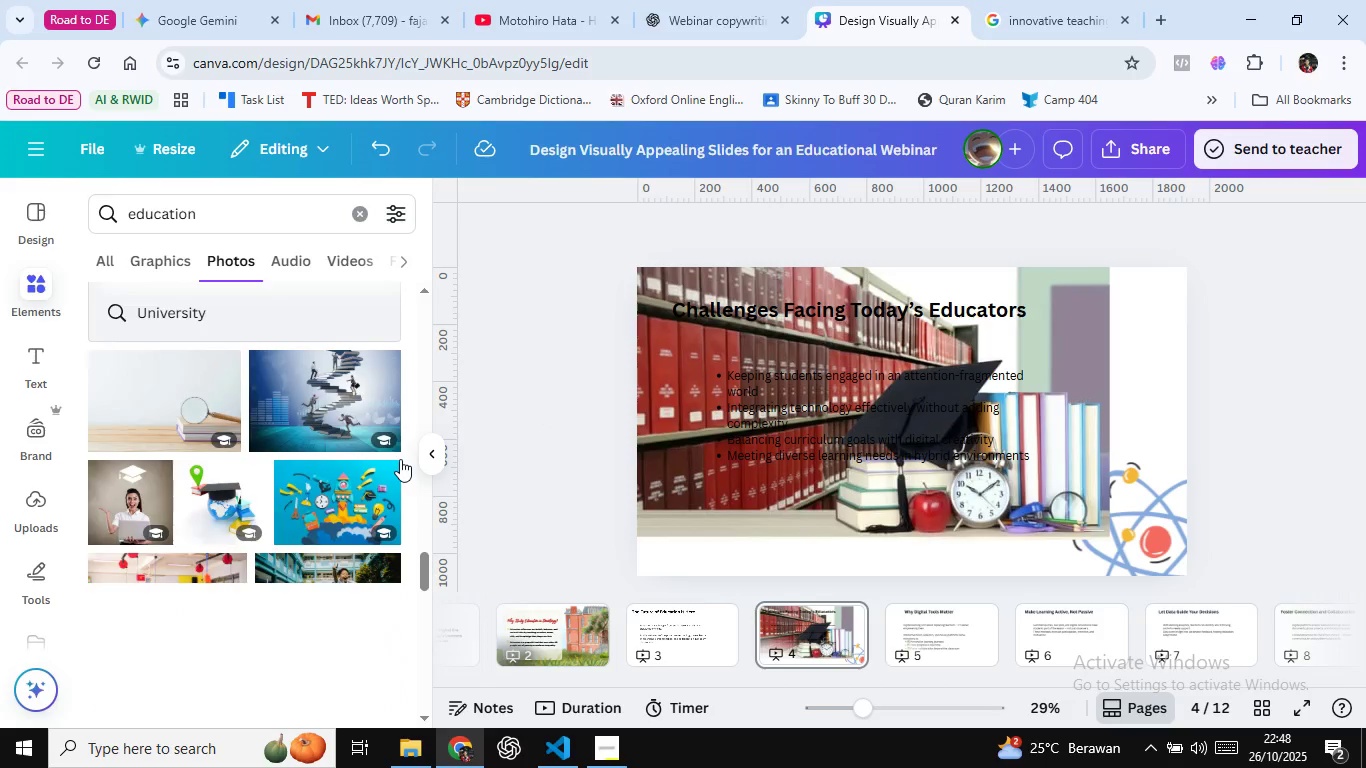 
scroll: coordinate [290, 444], scroll_direction: down, amount: 5.0